 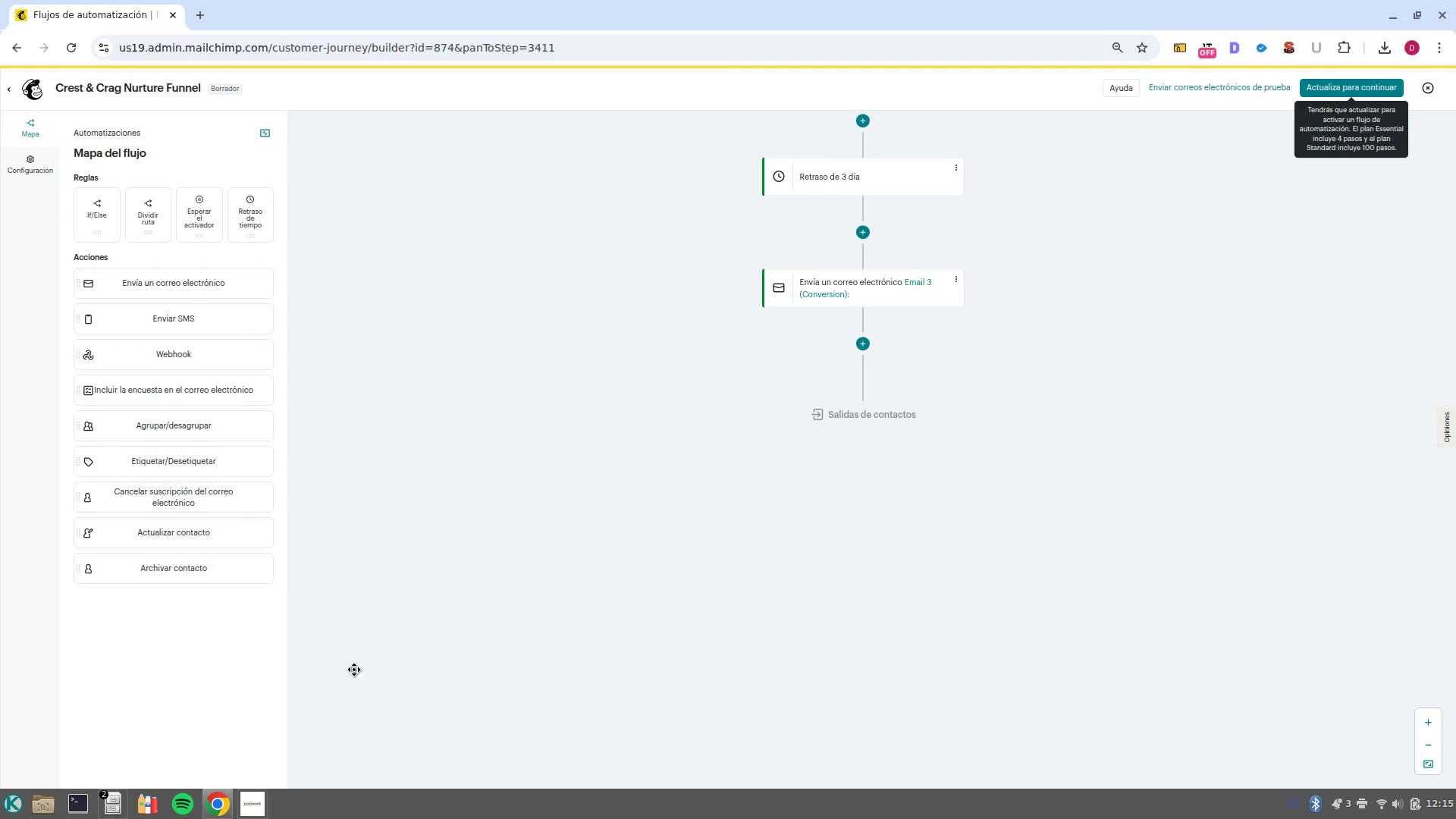 
scroll: coordinate [943, 449], scroll_direction: up, amount: 6.0
 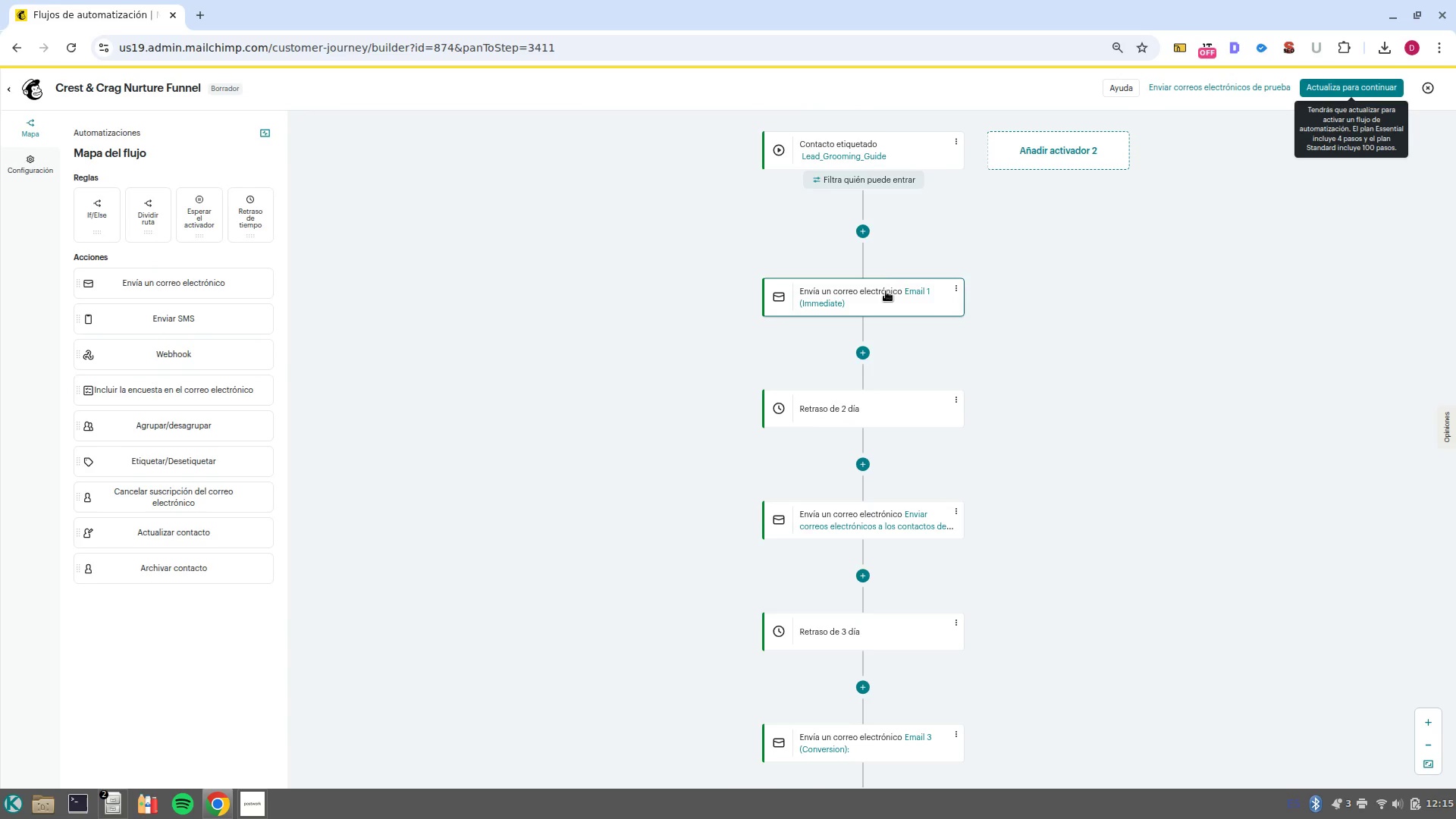 
scroll: coordinate [886, 560], scroll_direction: down, amount: 3.0
 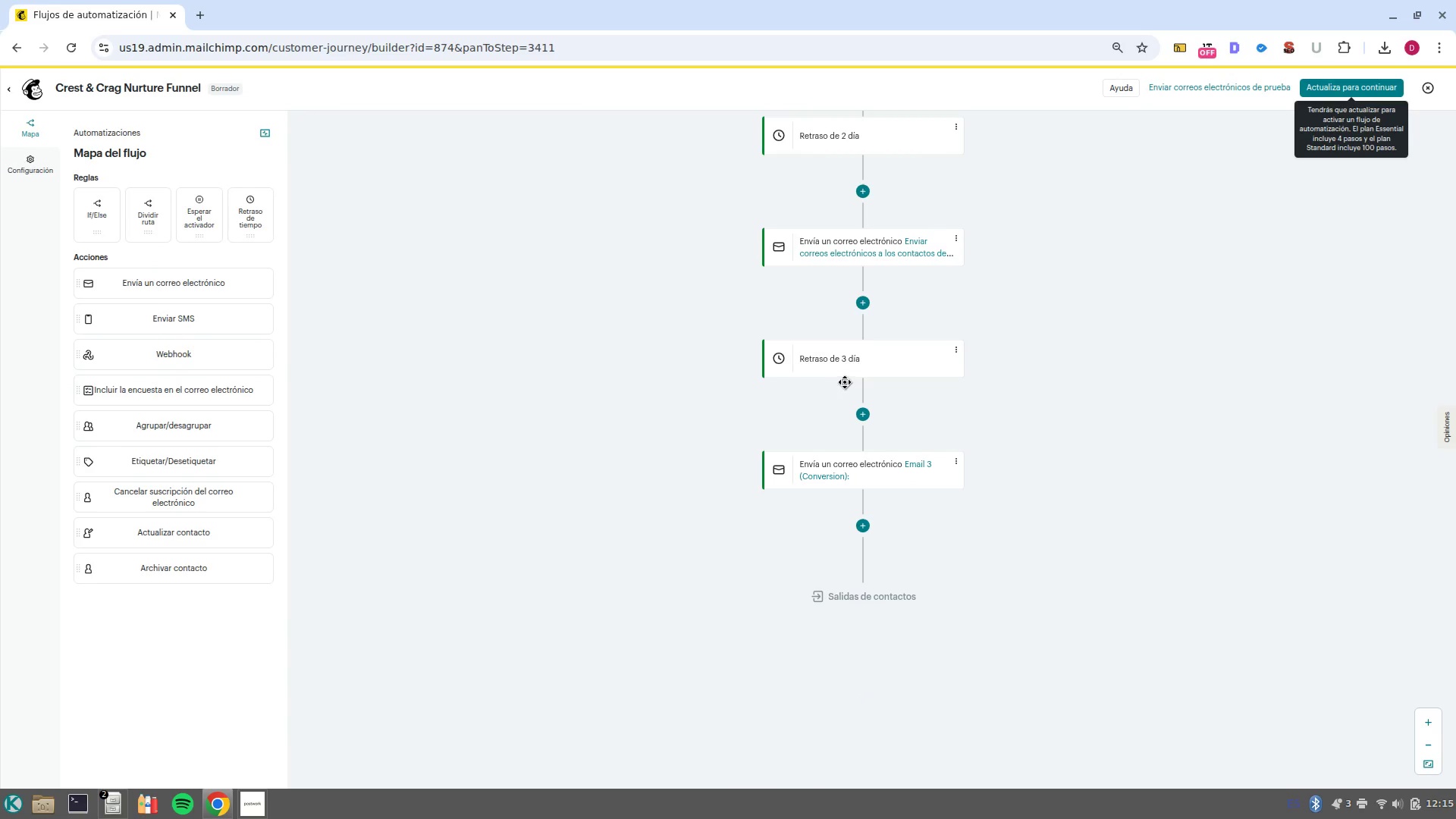 
left_click([849, 367])
 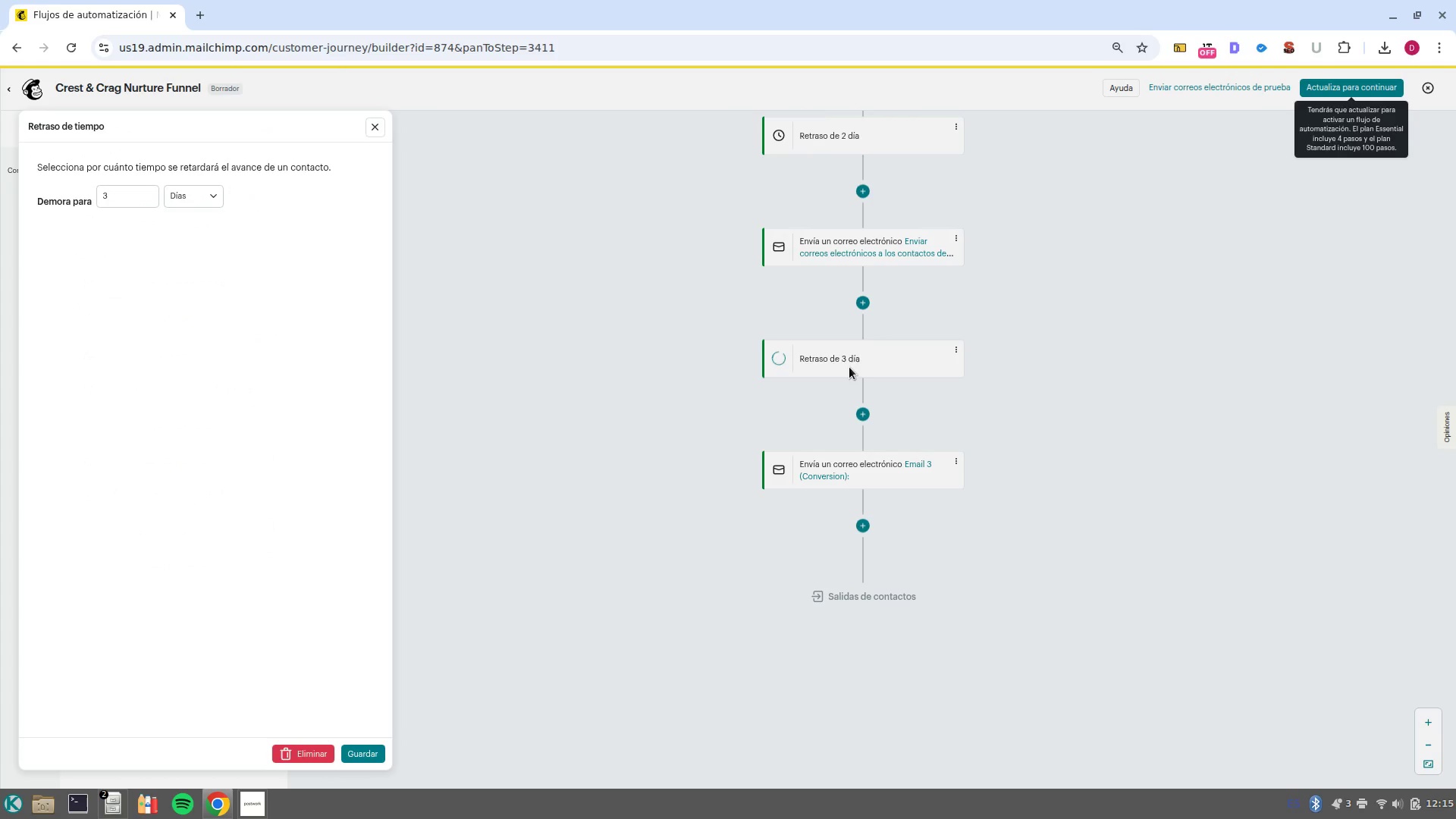 
wait(10.35)
 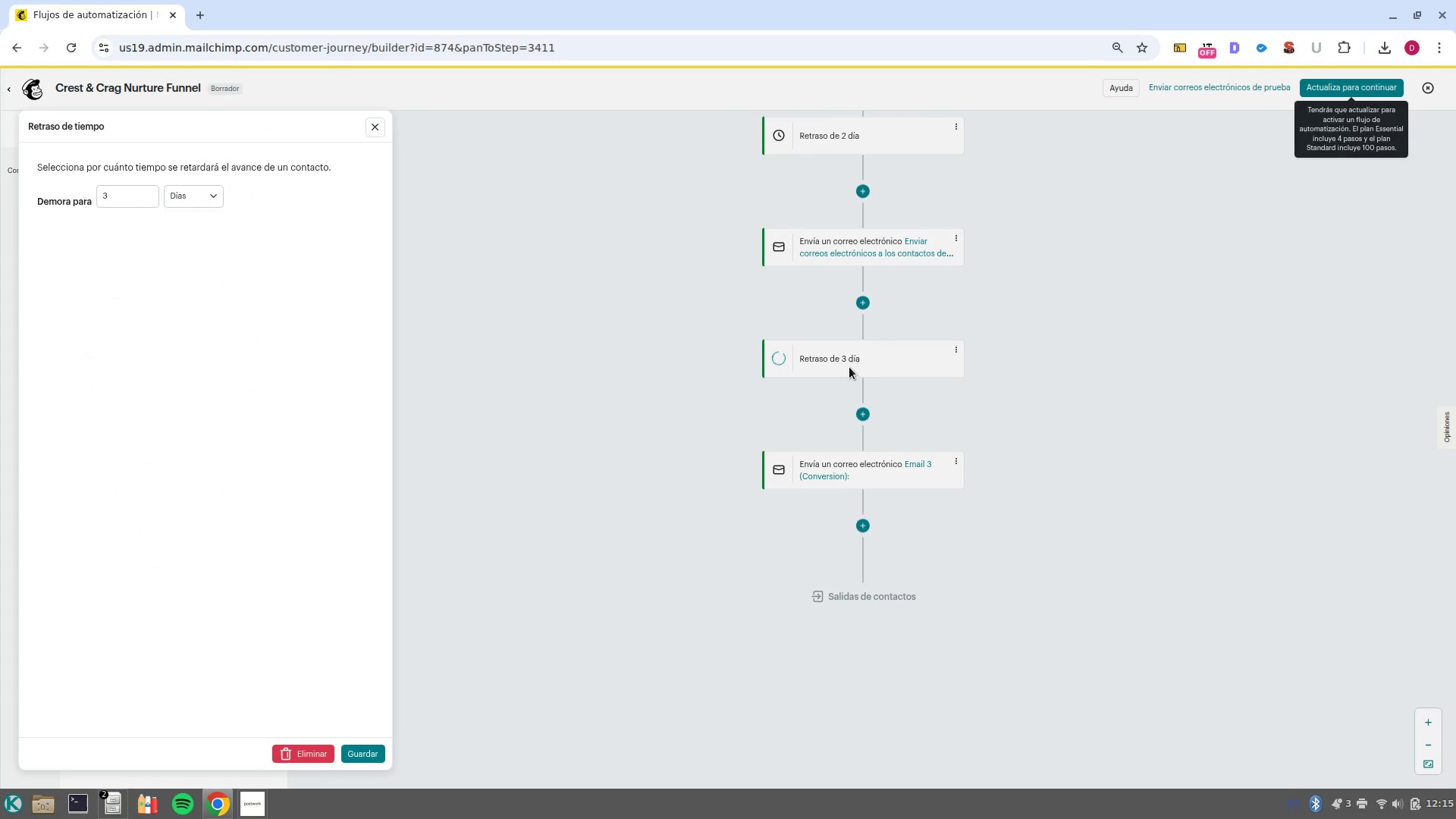 
left_click([902, 482])
 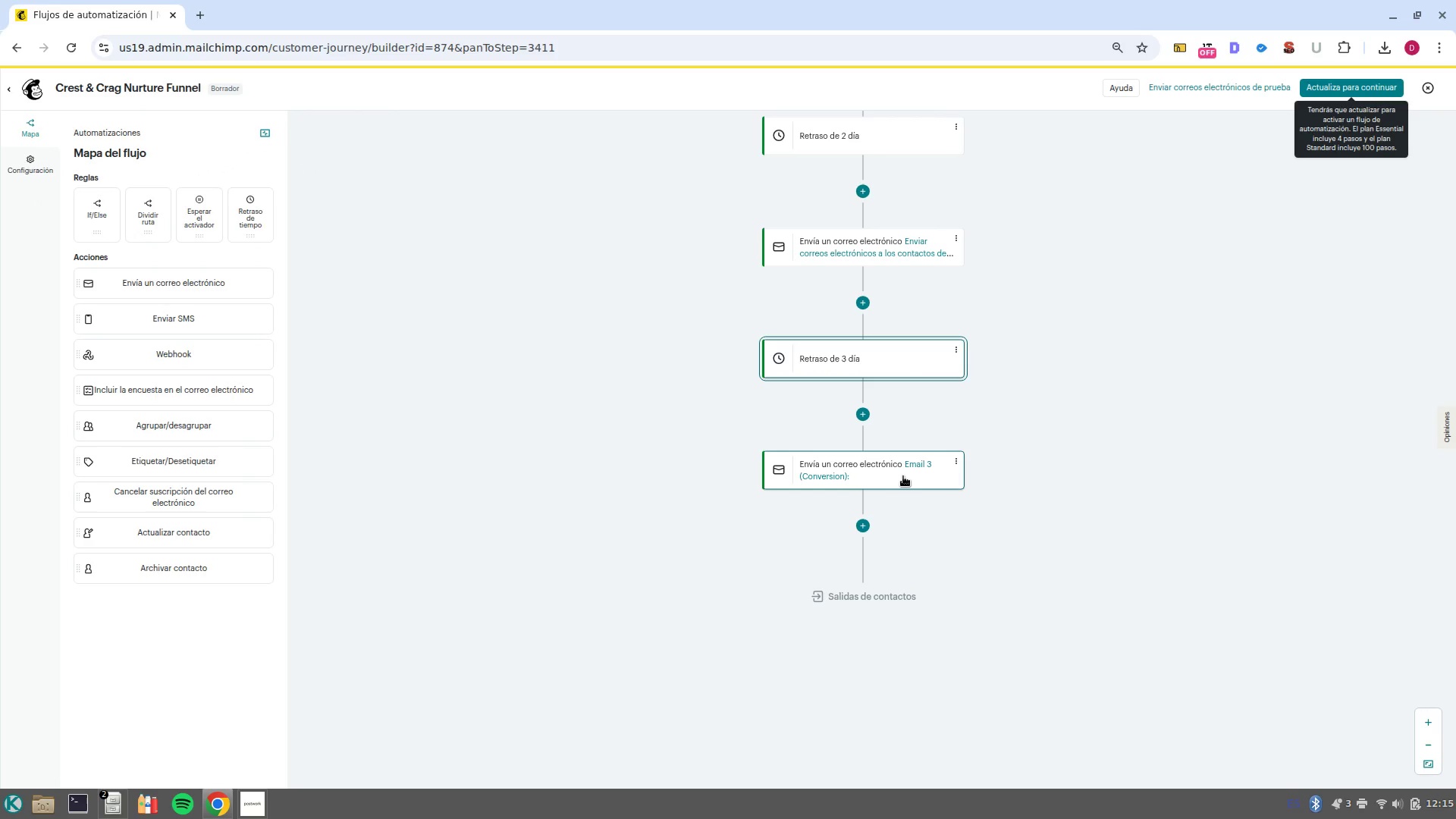 
left_click([903, 476])
 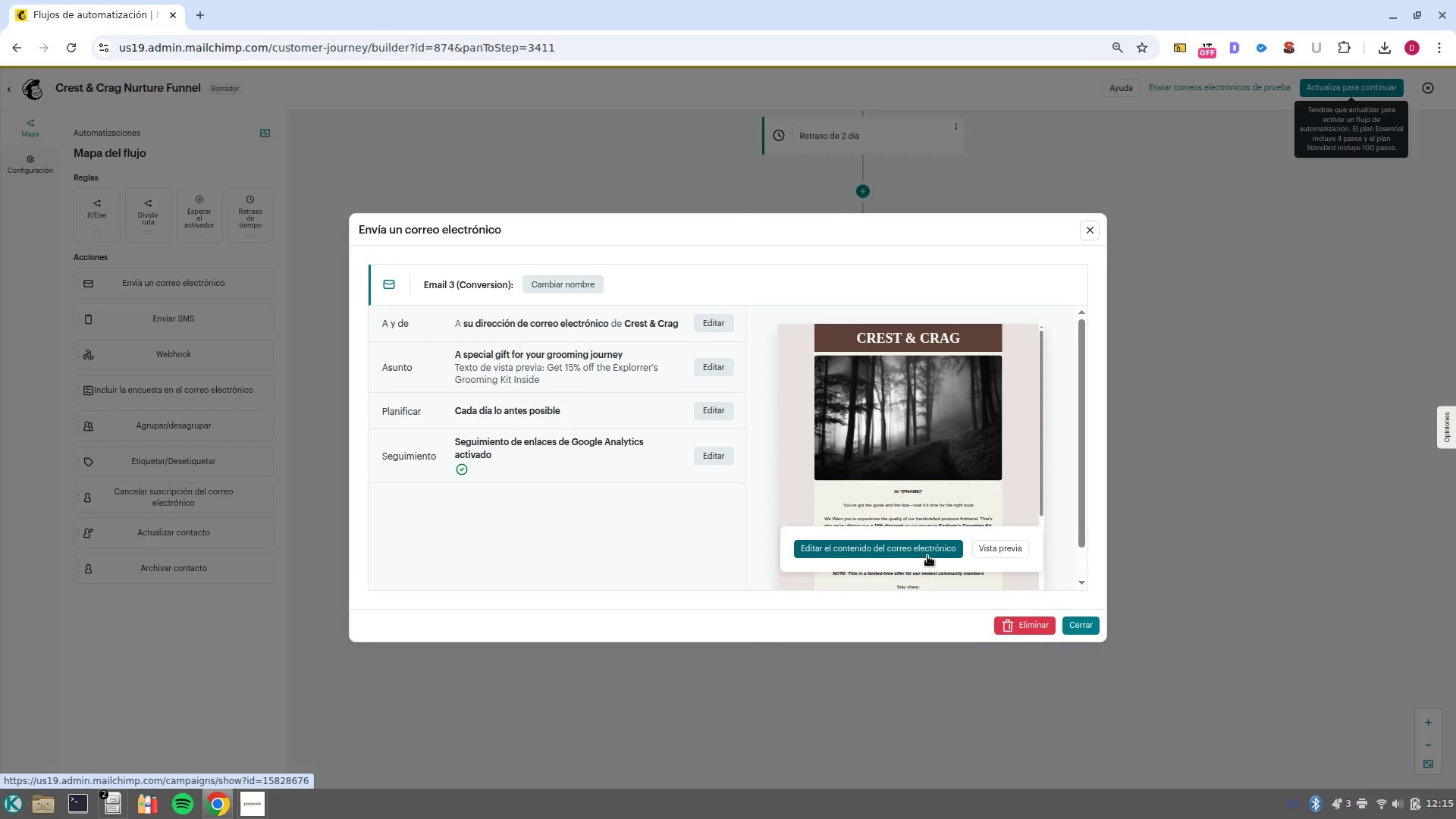 
left_click([927, 556])
 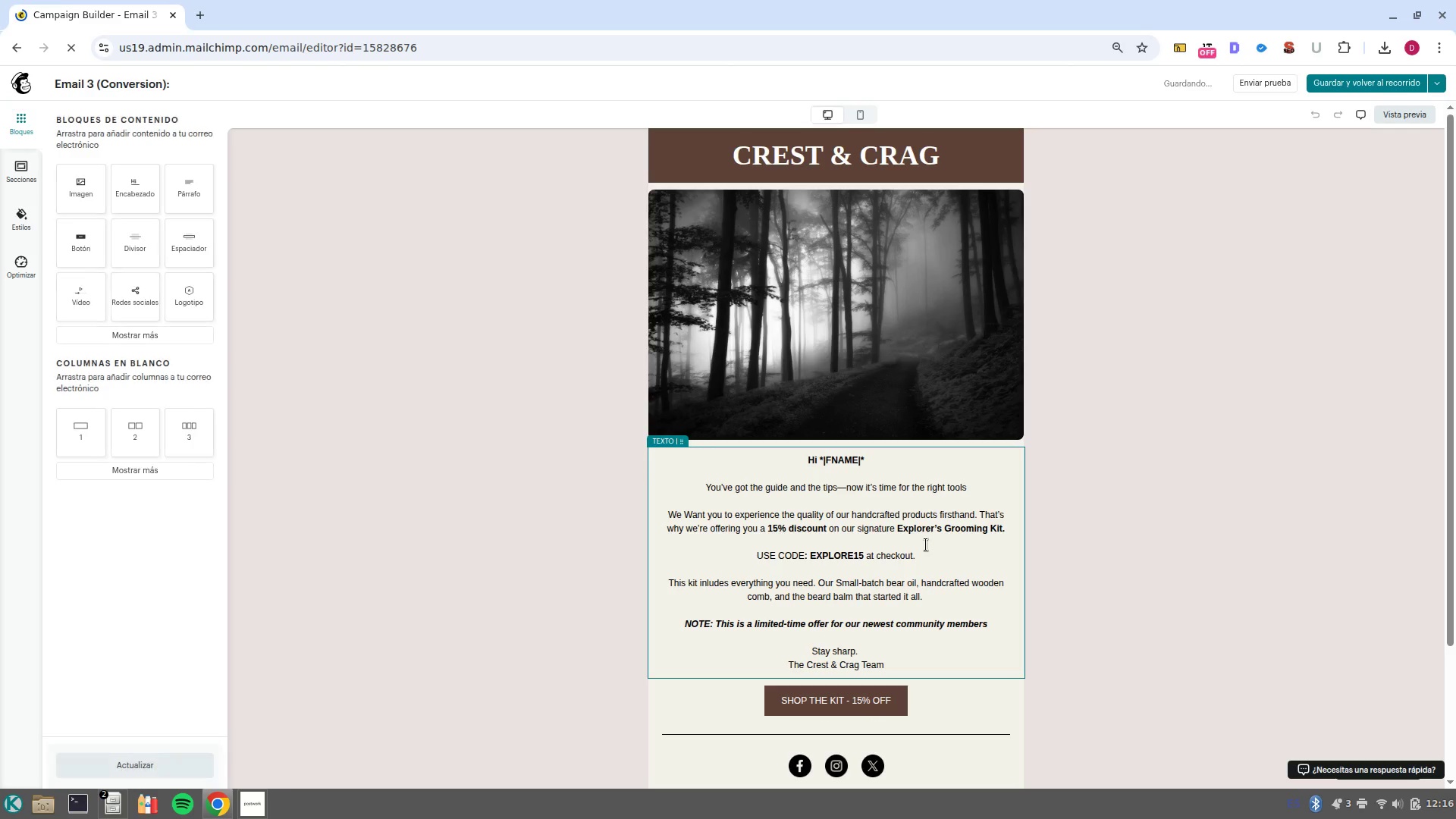 
wait(19.11)
 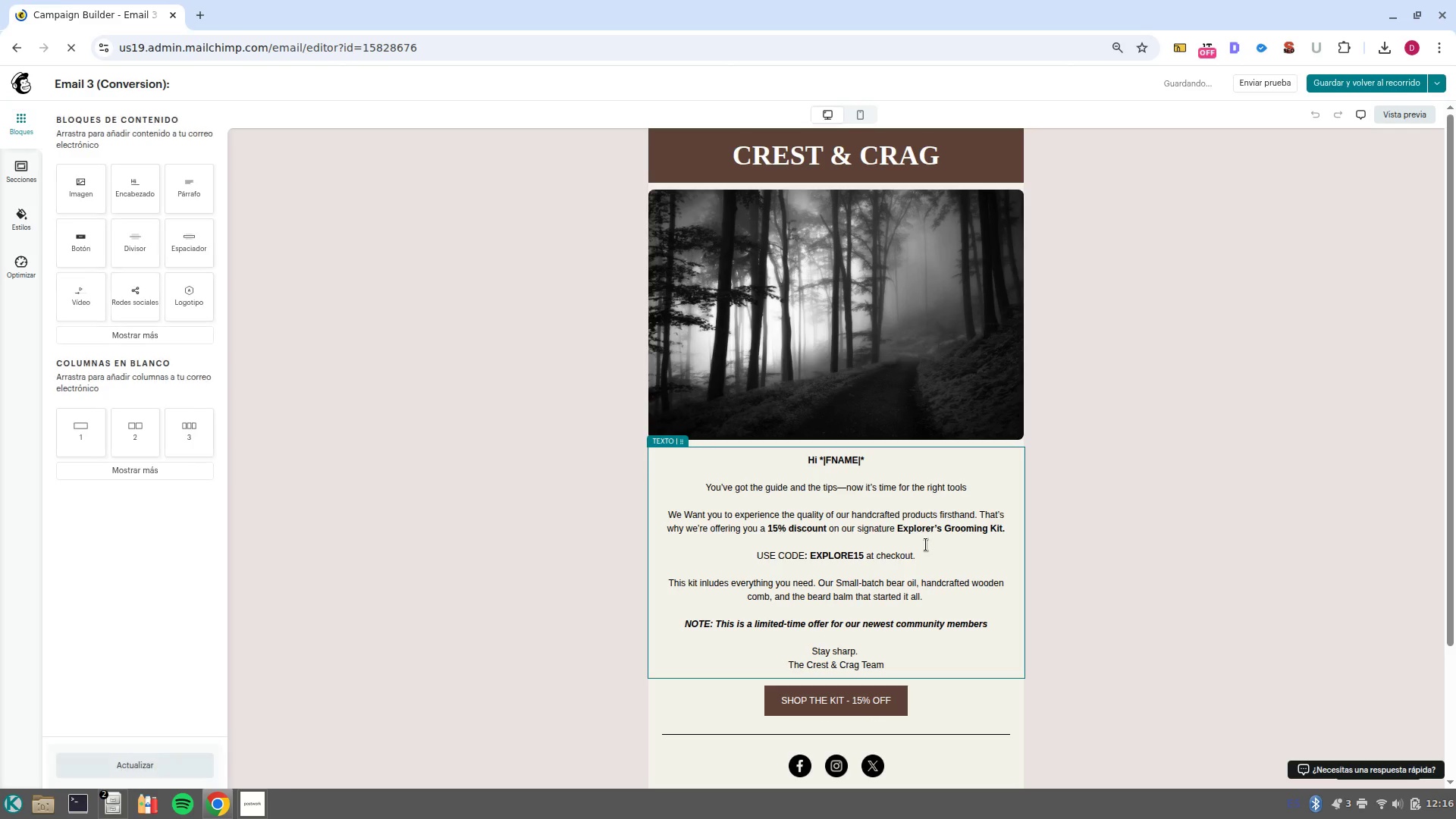 
left_click([849, 325])
 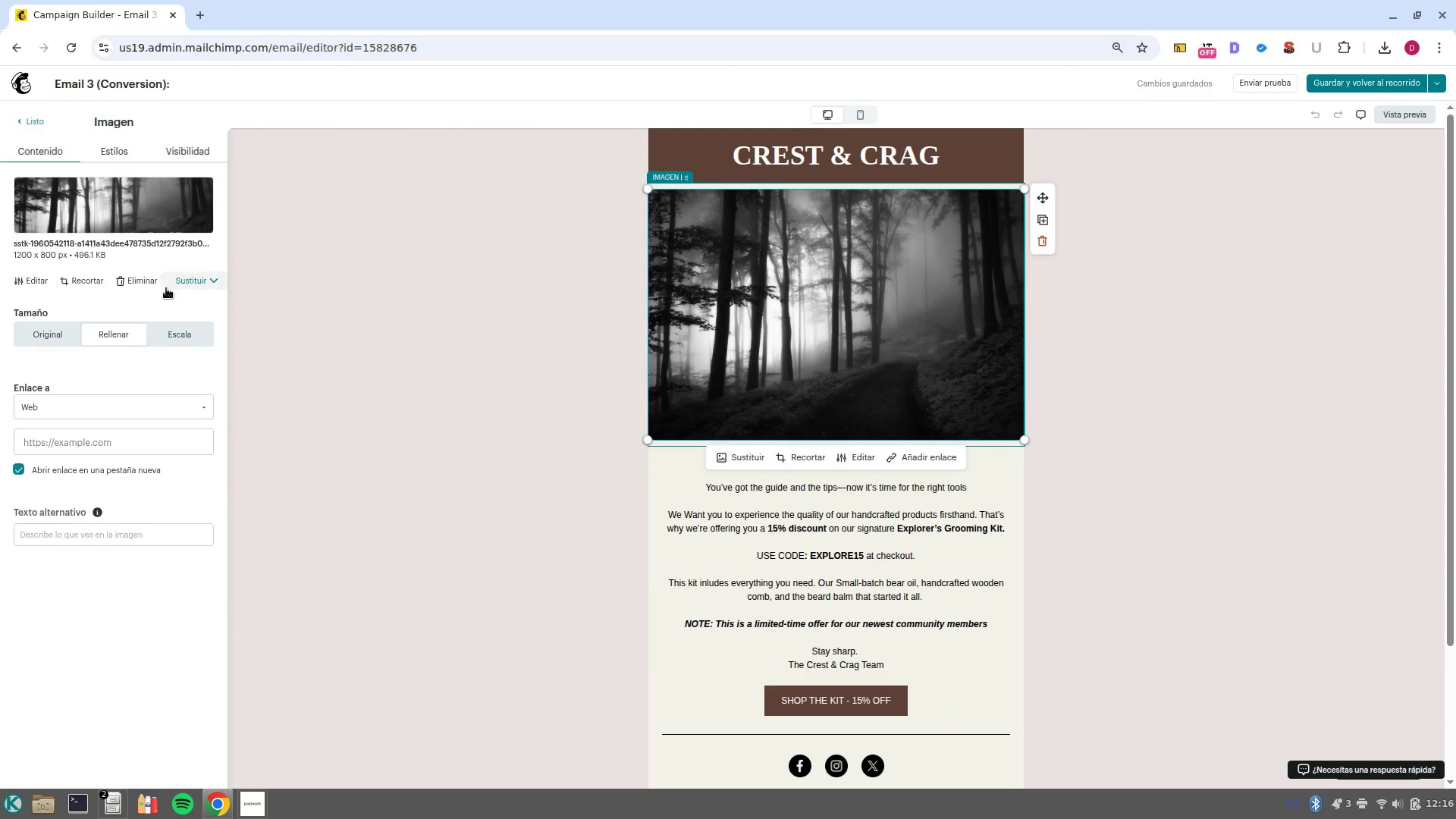 
left_click([148, 276])
 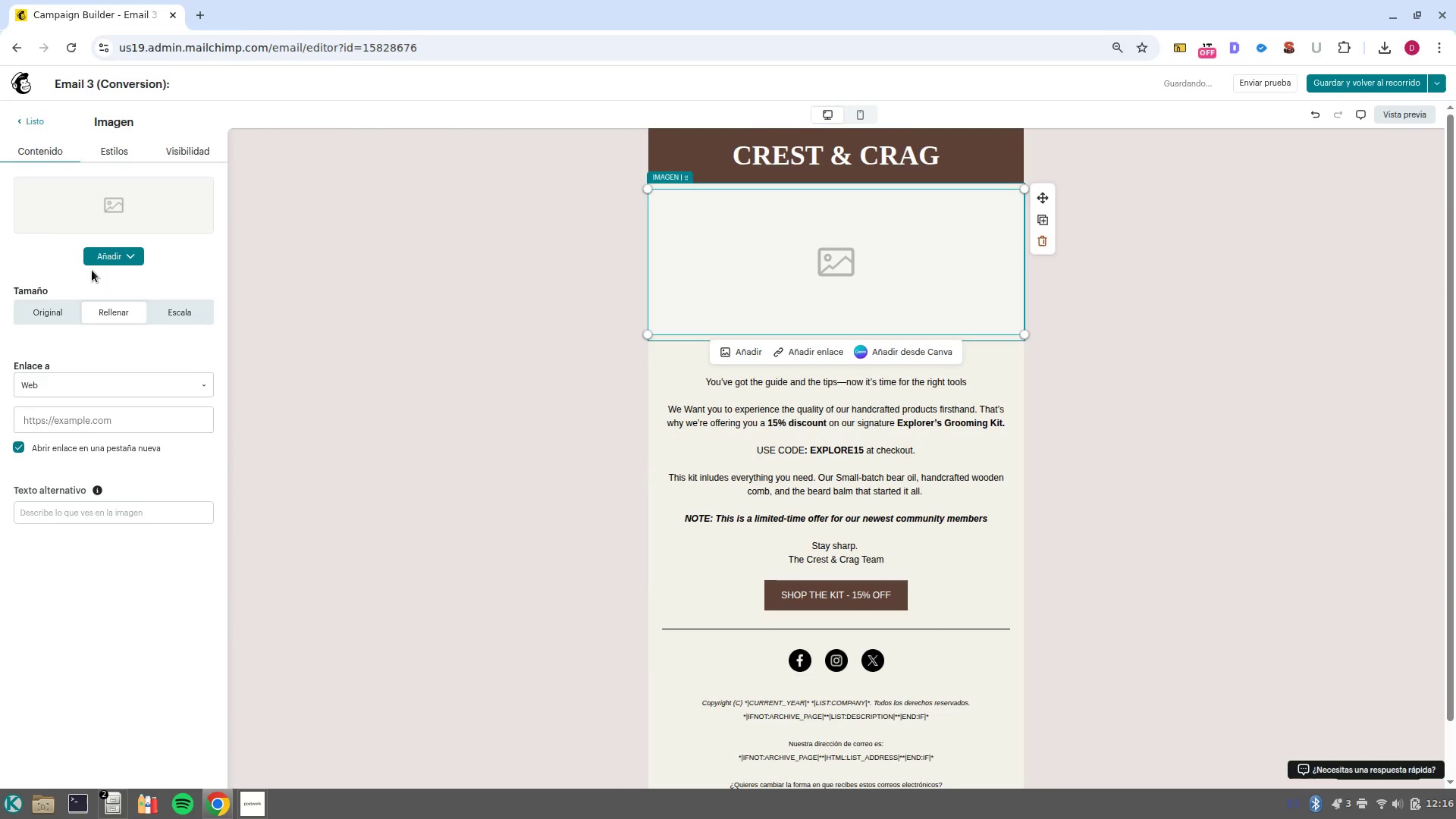 
left_click([92, 265])
 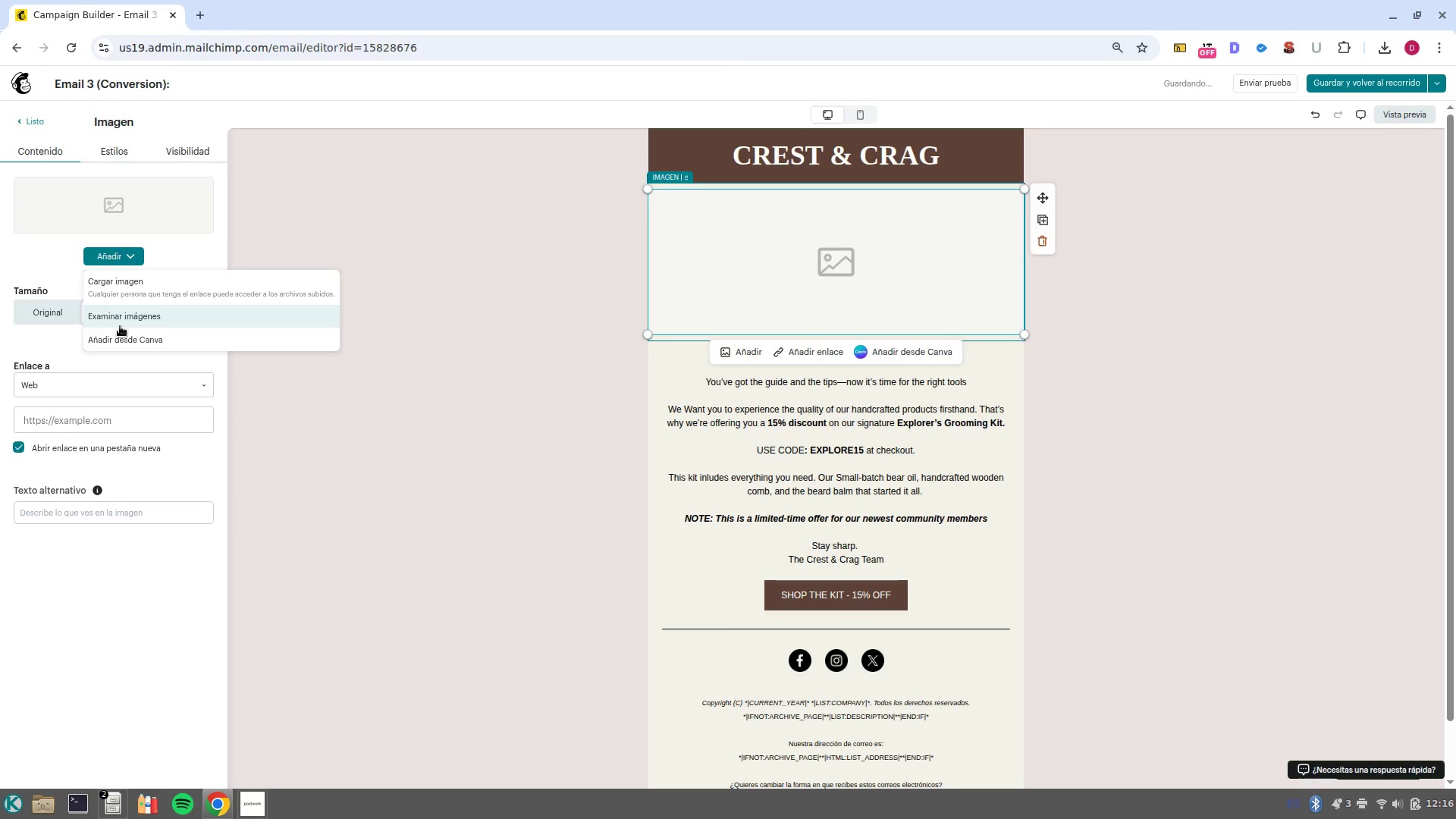 
left_click([122, 322])
 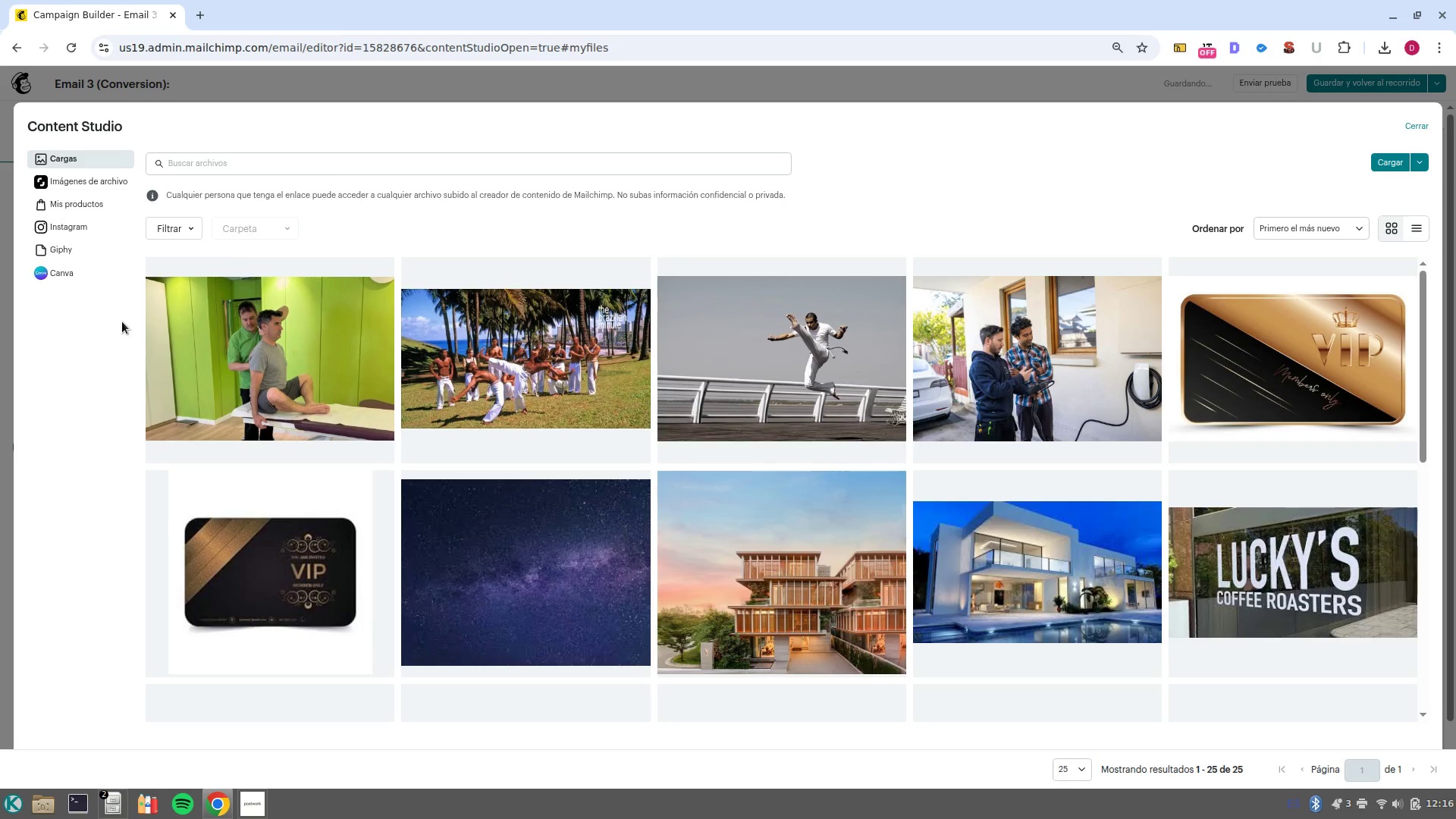 
left_click([56, 187])
 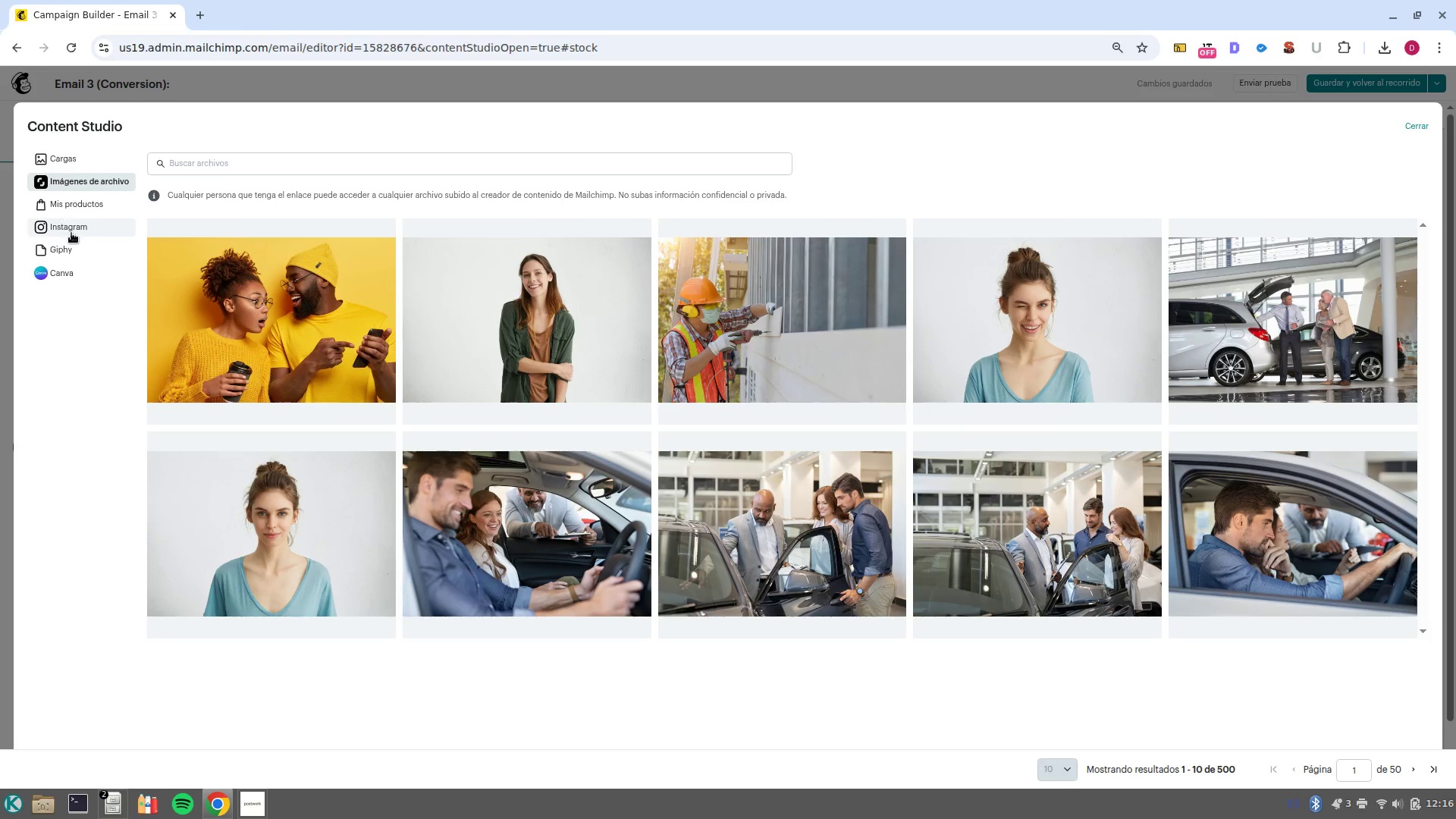 
left_click([257, 162])
 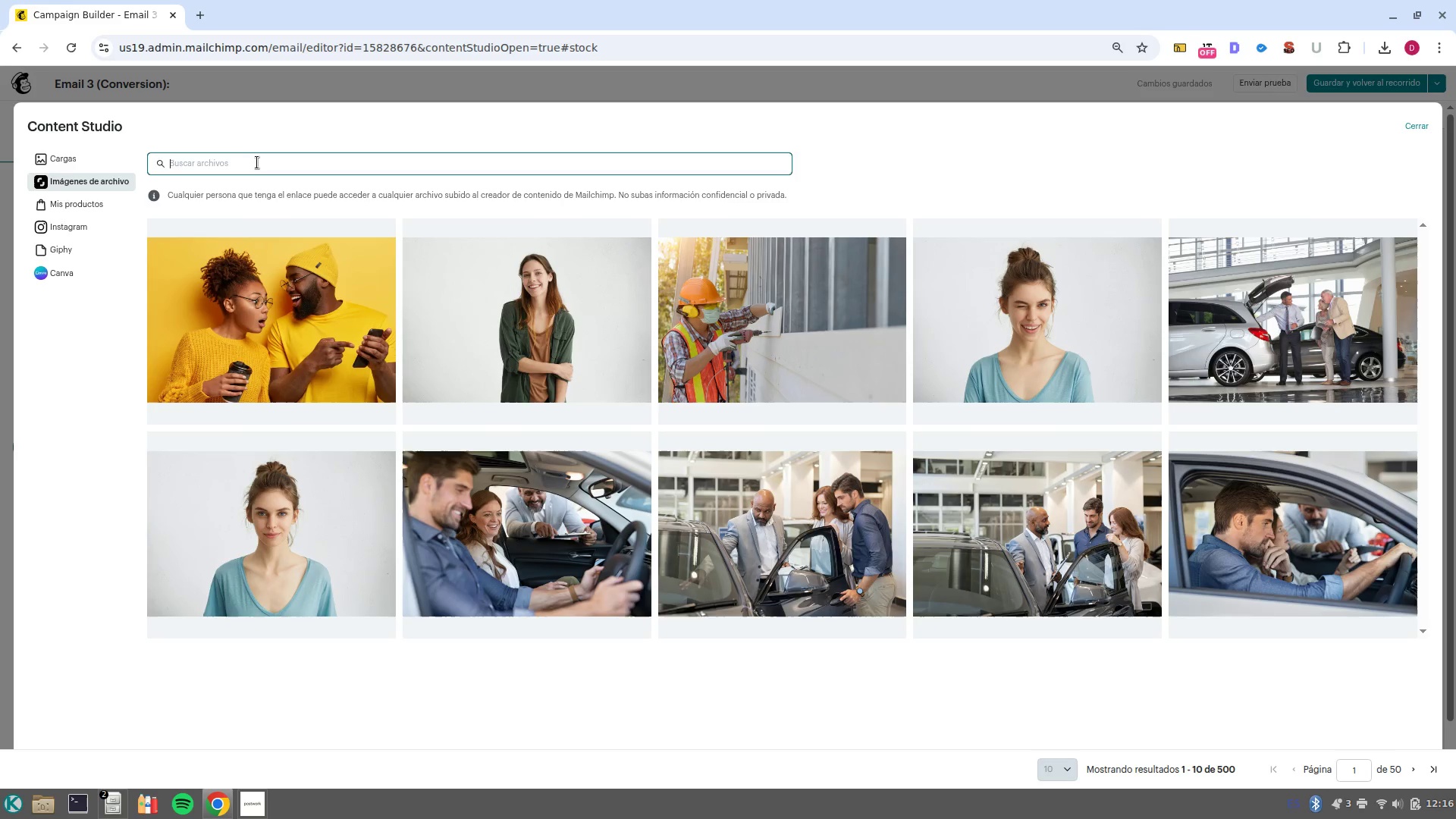 
type(Comb kit)
 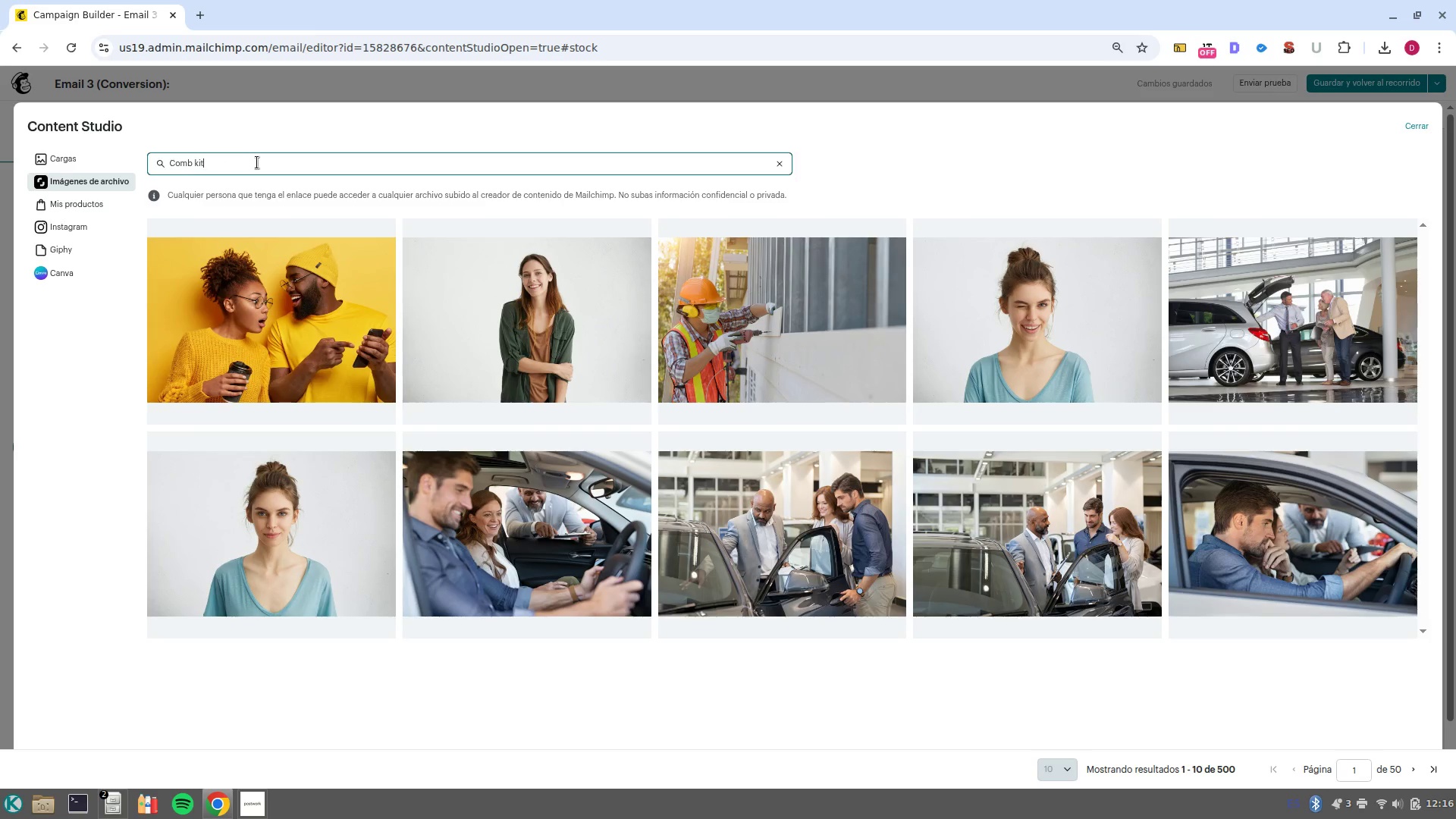 
key(Enter)
 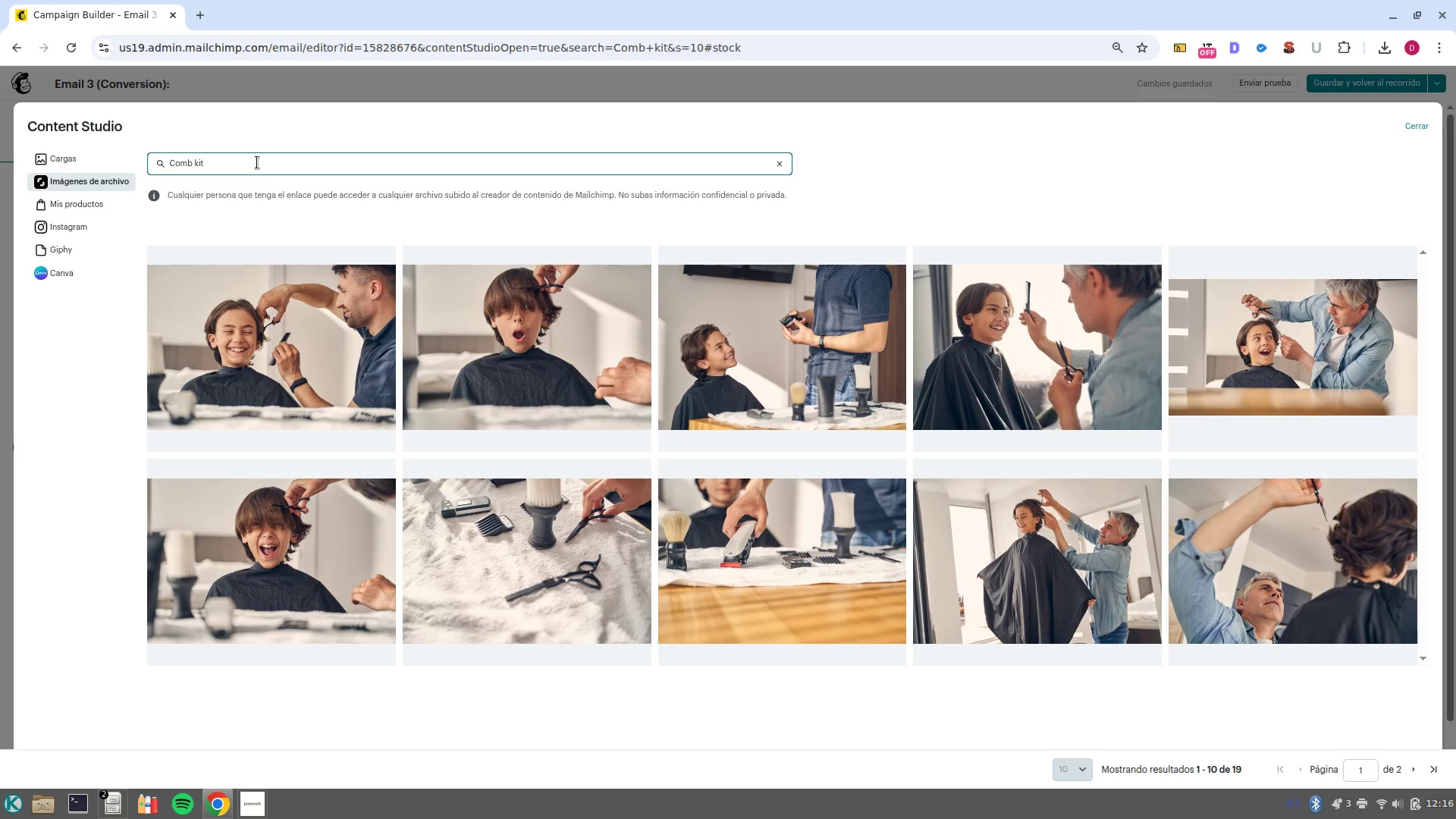 
wait(22.66)
 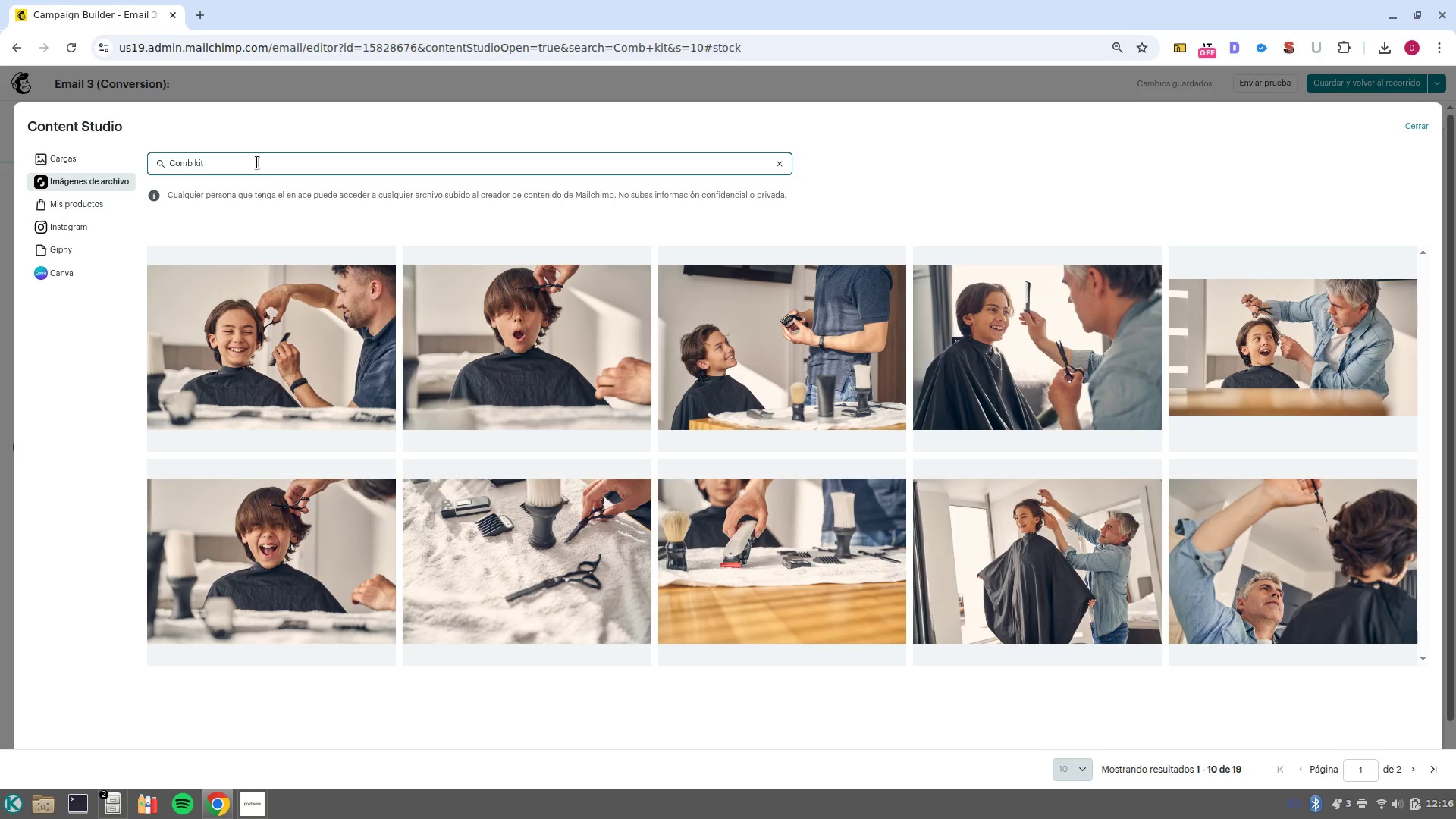 
left_click([260, 162])
 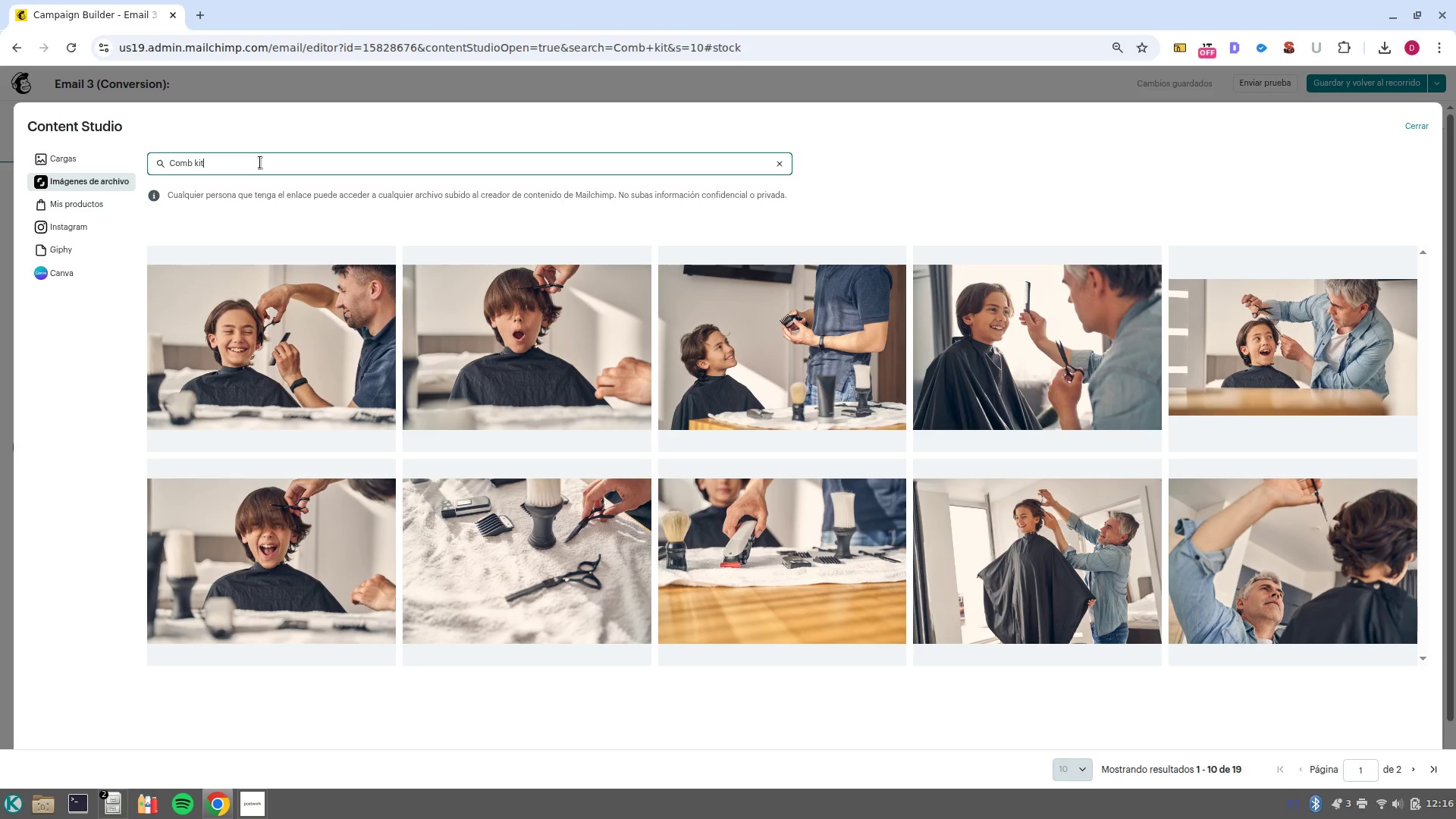 
left_click([260, 162])
 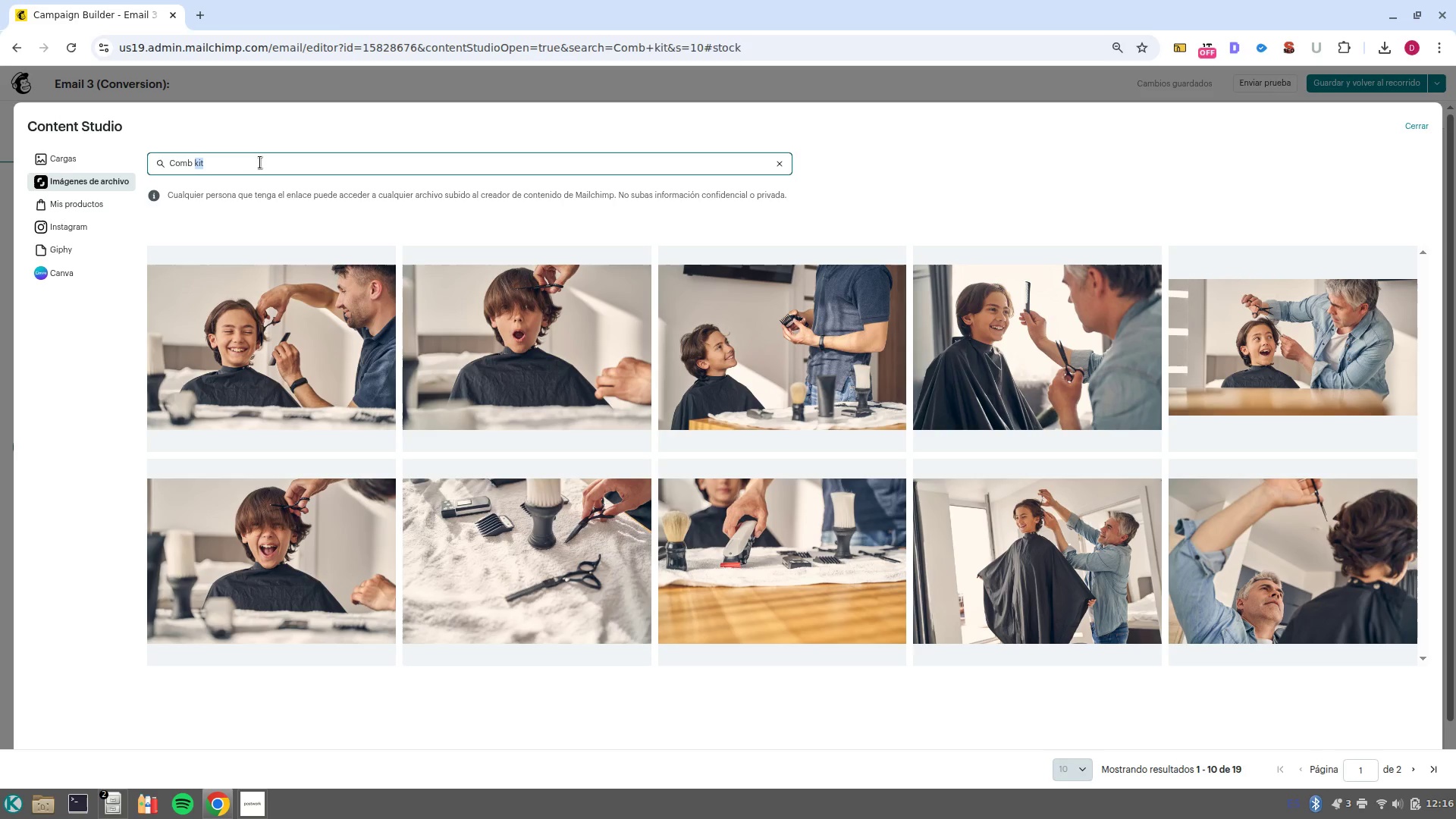 
key(Backspace)
type(beard kit)
 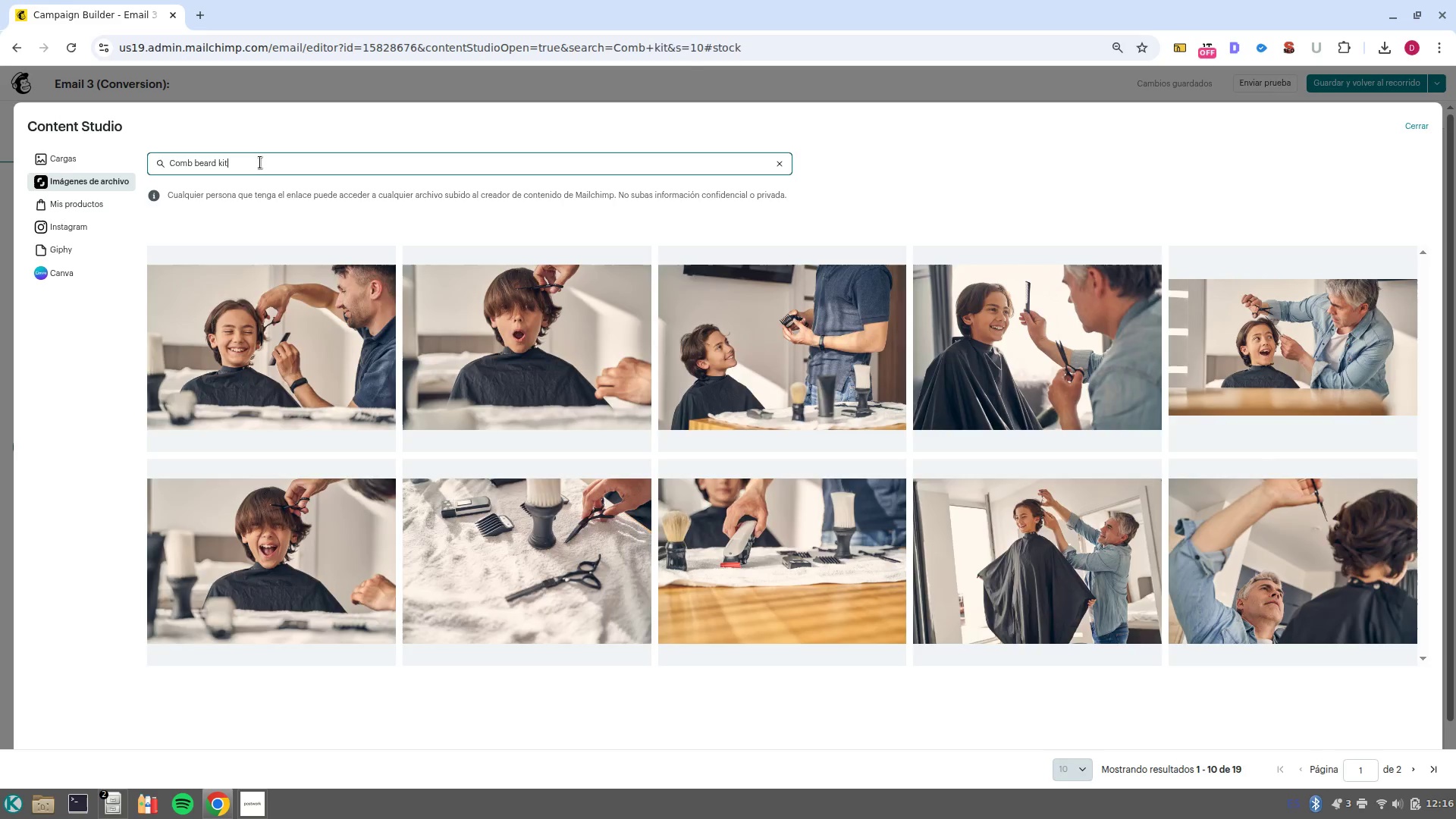 
key(Enter)
 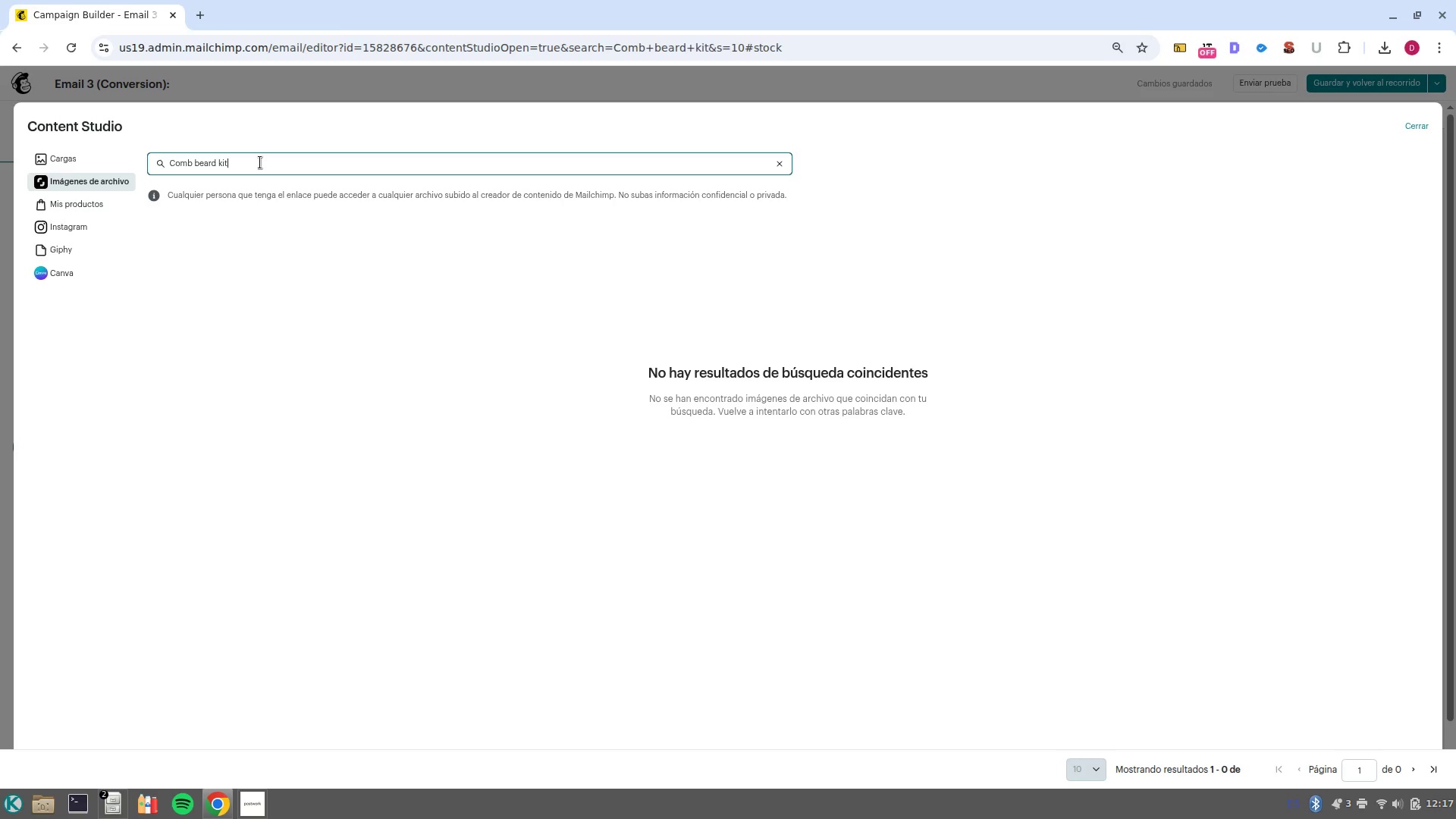 
wait(12.24)
 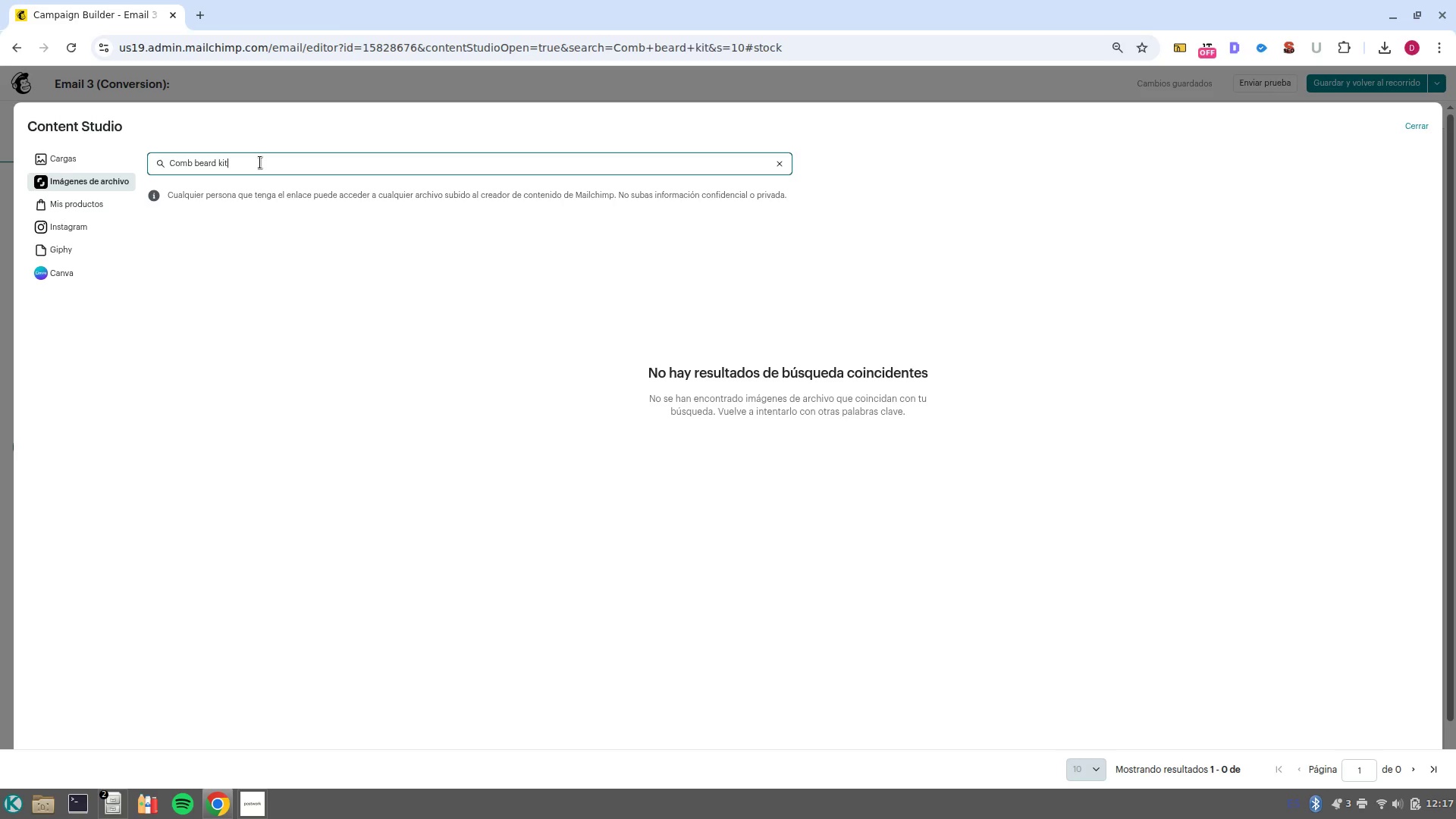 
key(ArrowLeft)
 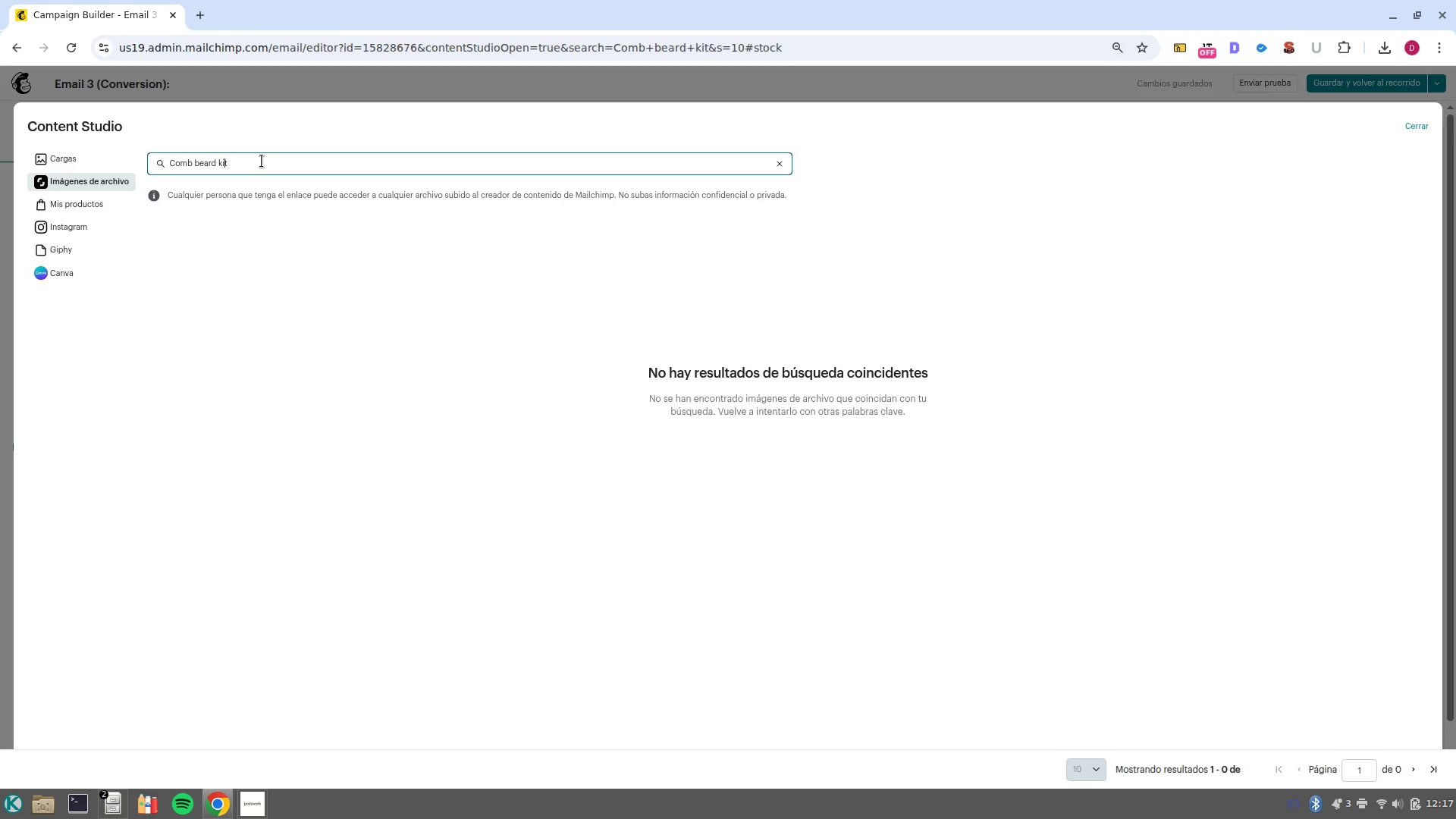 
key(ArrowLeft)
 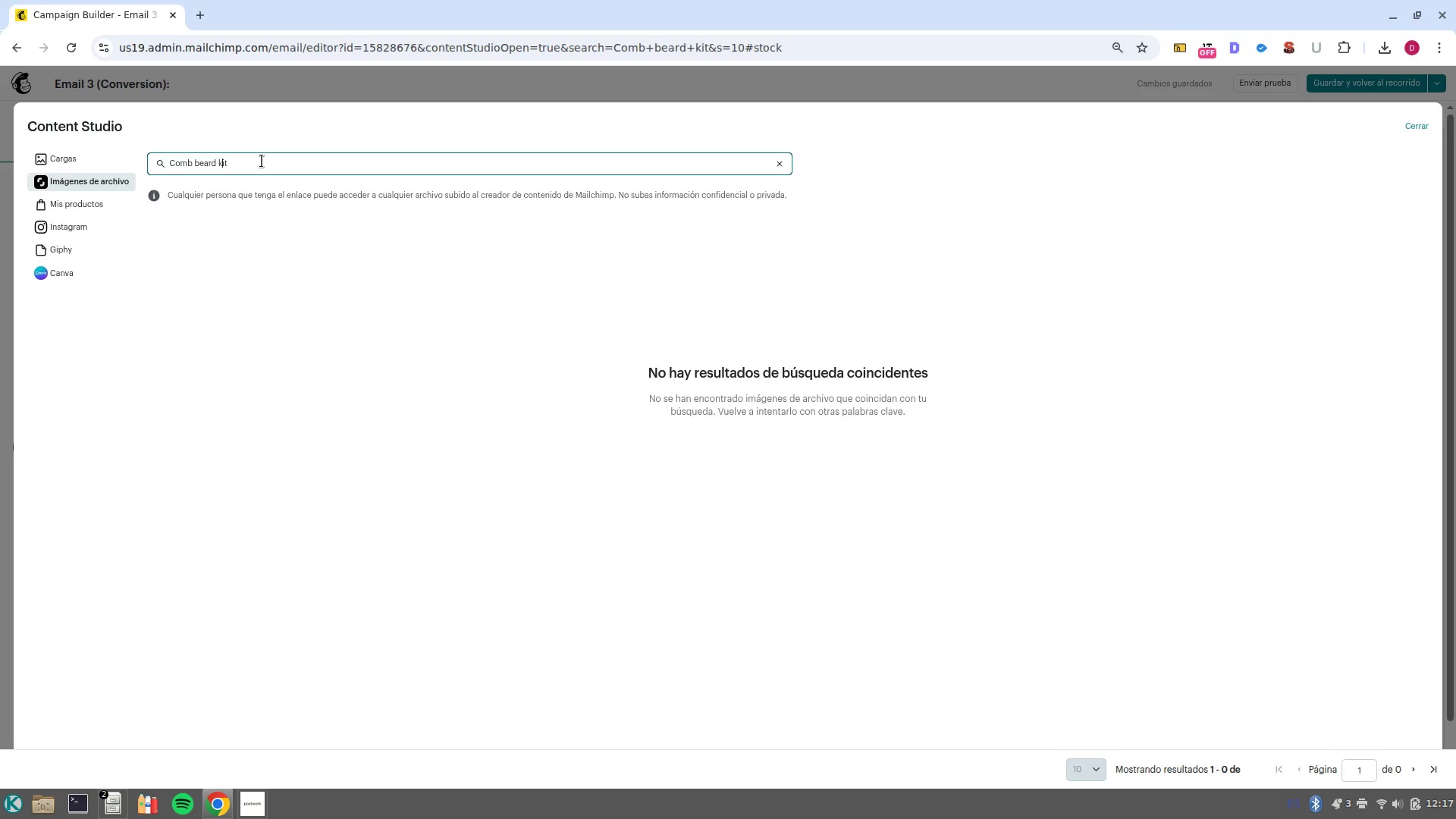 
key(Control+ArrowLeft)
 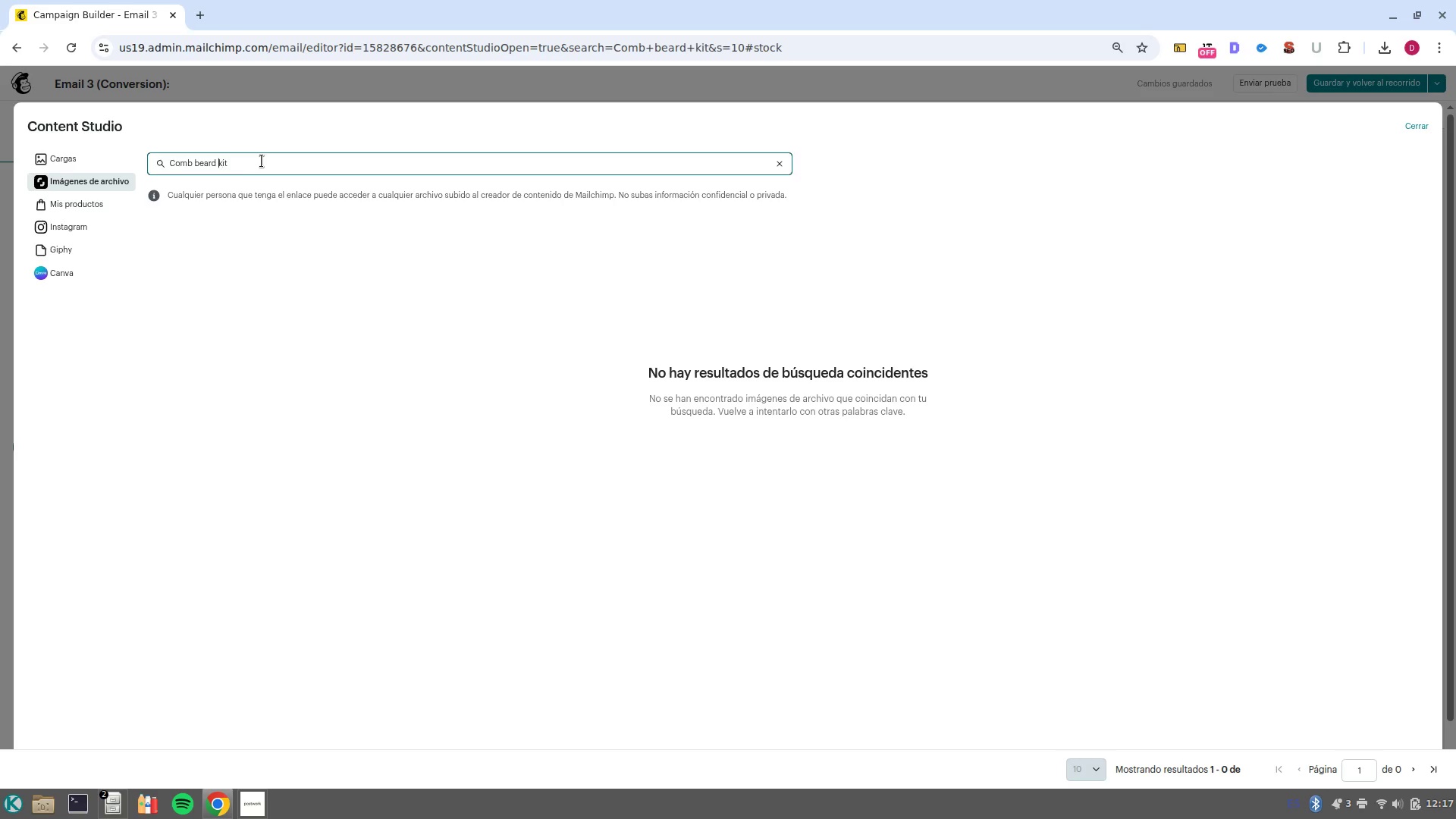 
key(Control+ArrowLeft)
 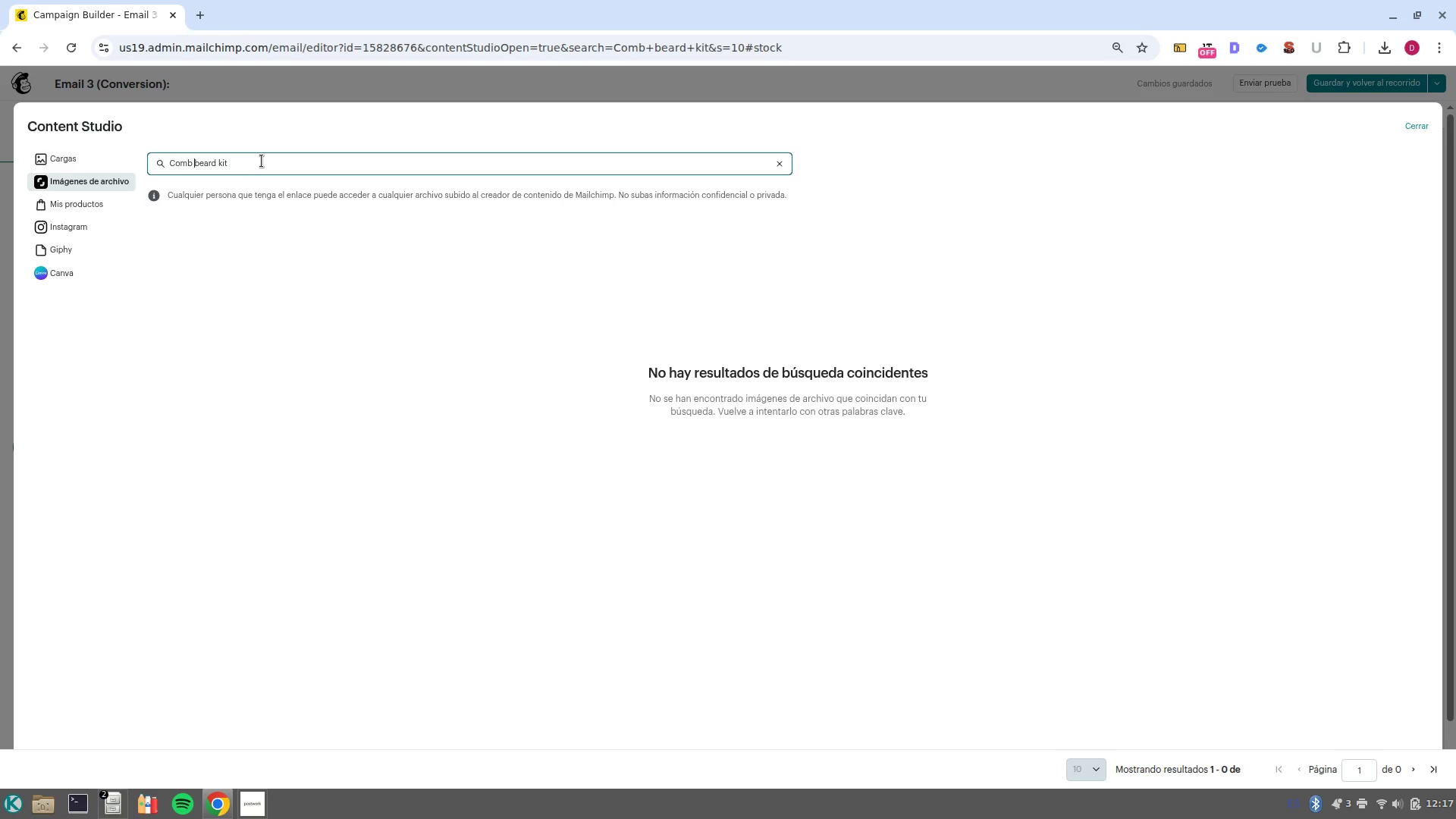 
key(Control+Backspace)
 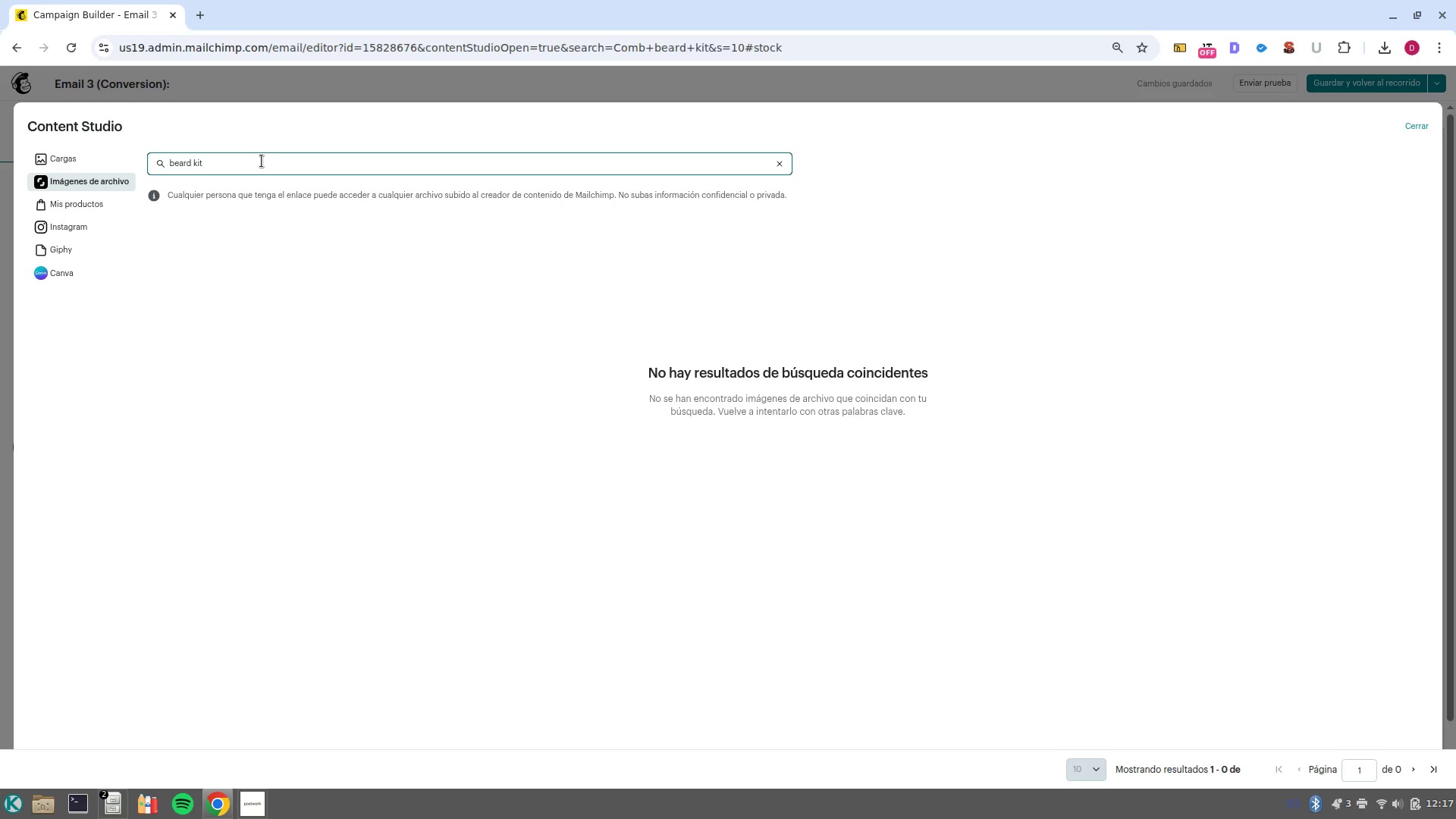 
key(Enter)
 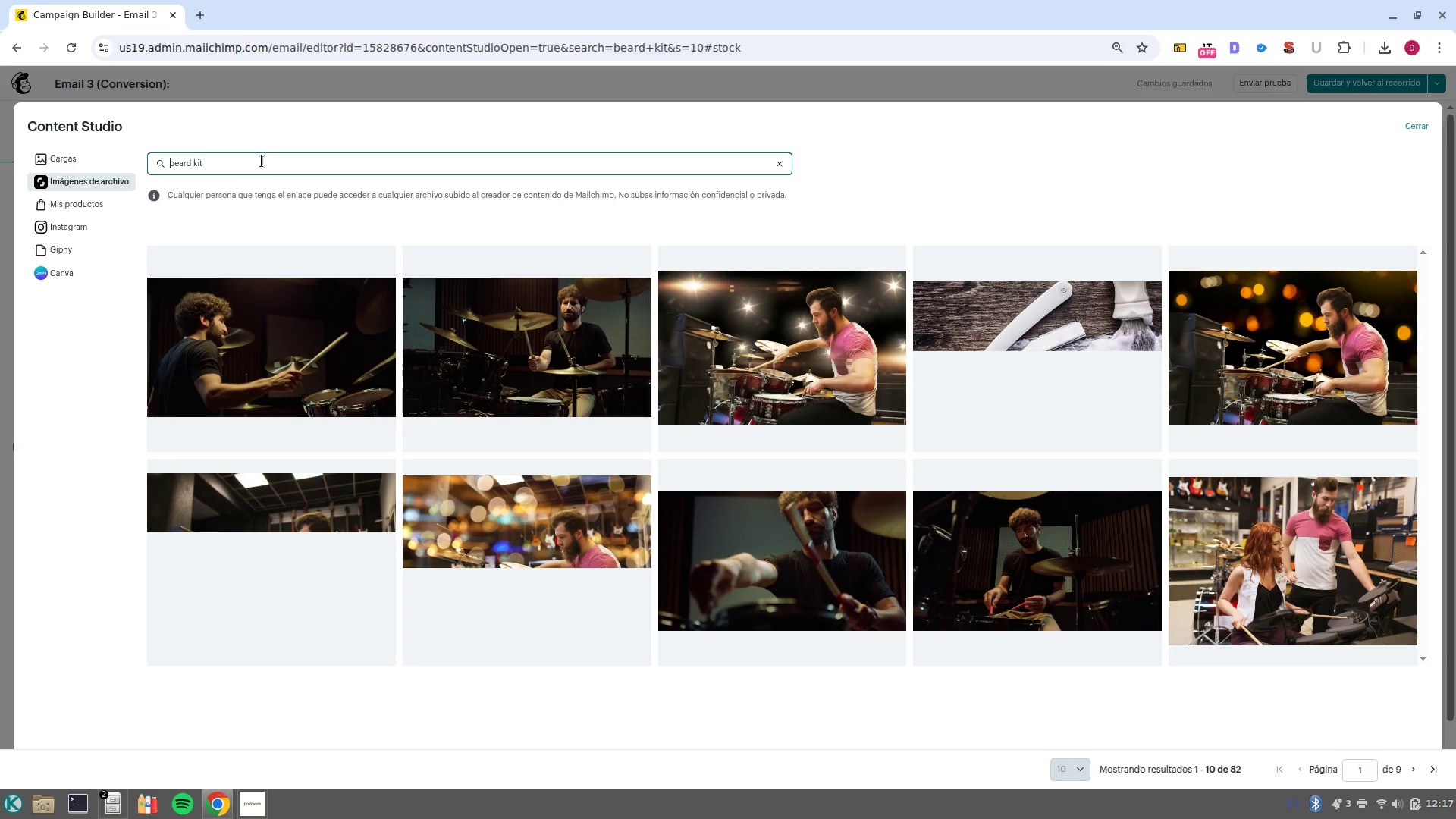 
wait(12.89)
 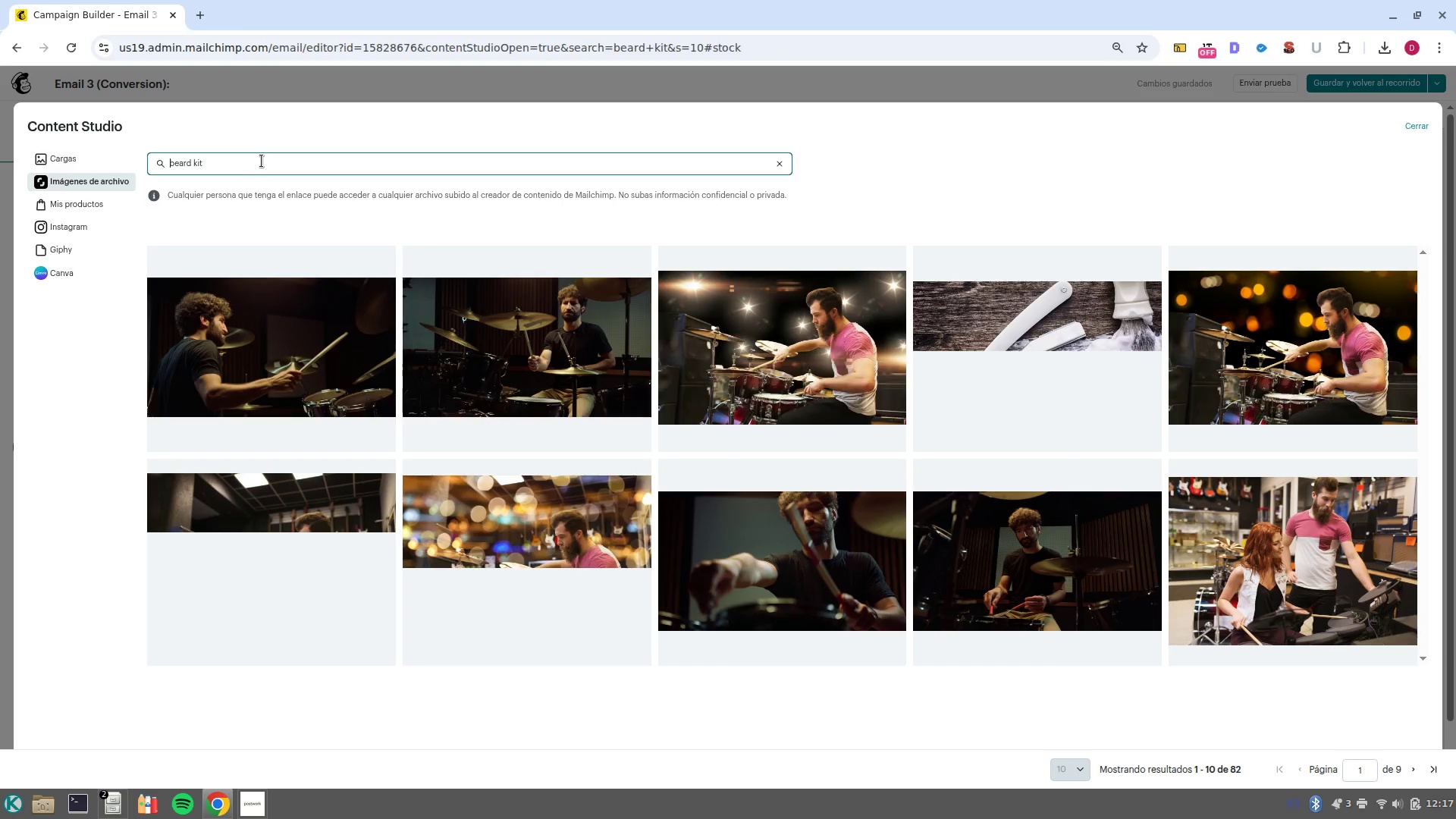 
left_click([262, 161])
 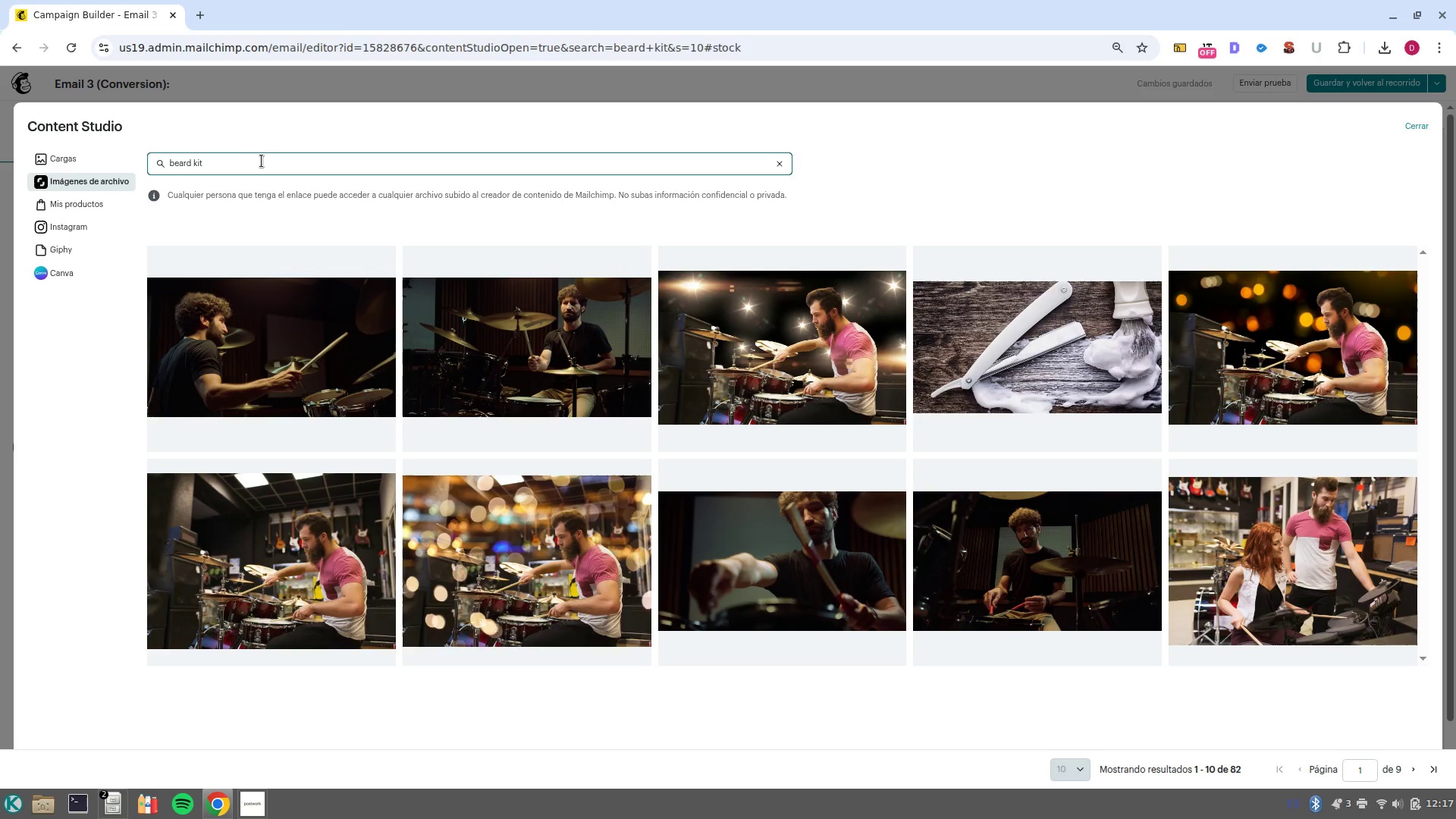 
key(Backspace)
key(Backspace)
key(Backspace)
type(comb)
 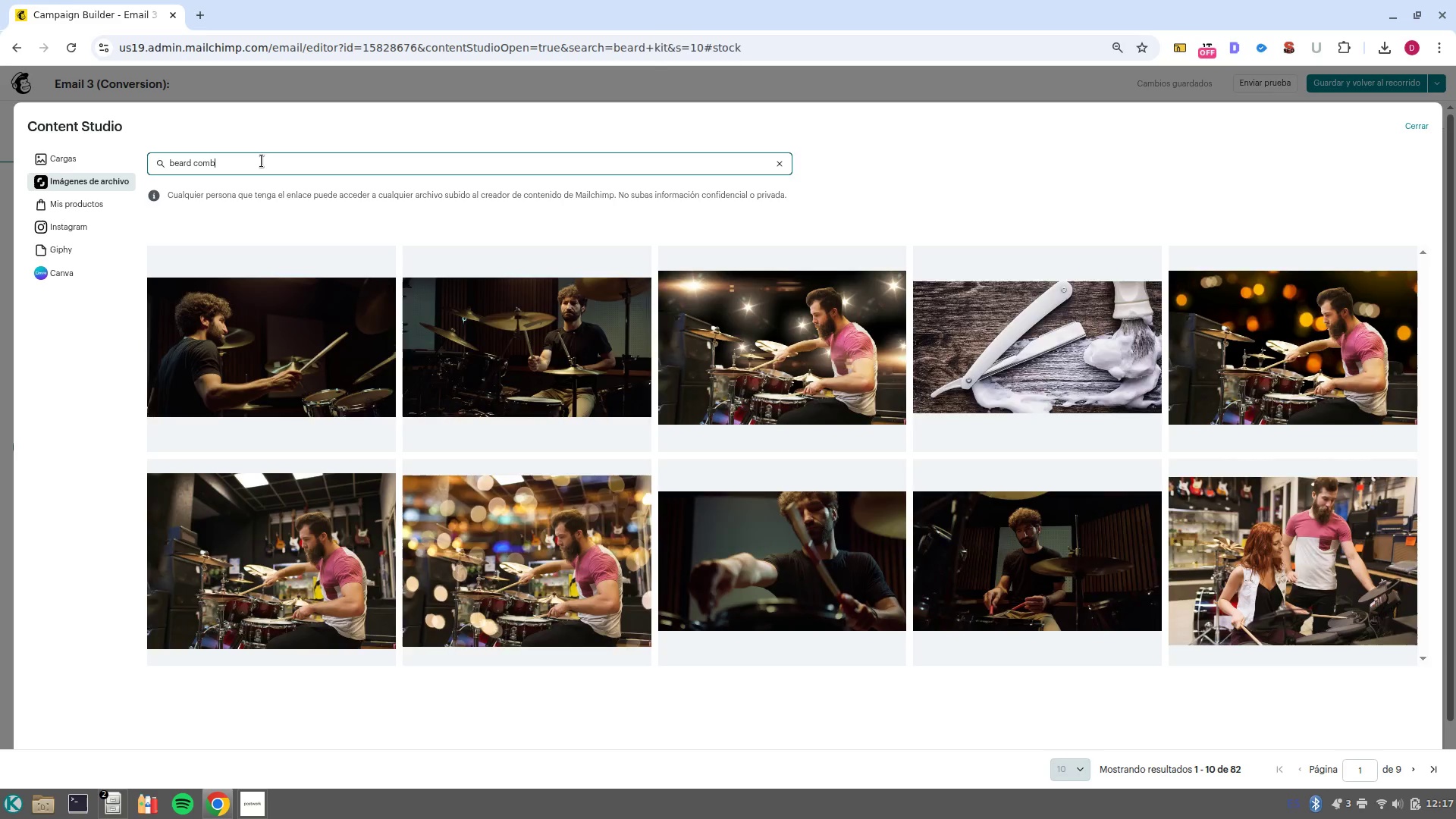 
key(Enter)
 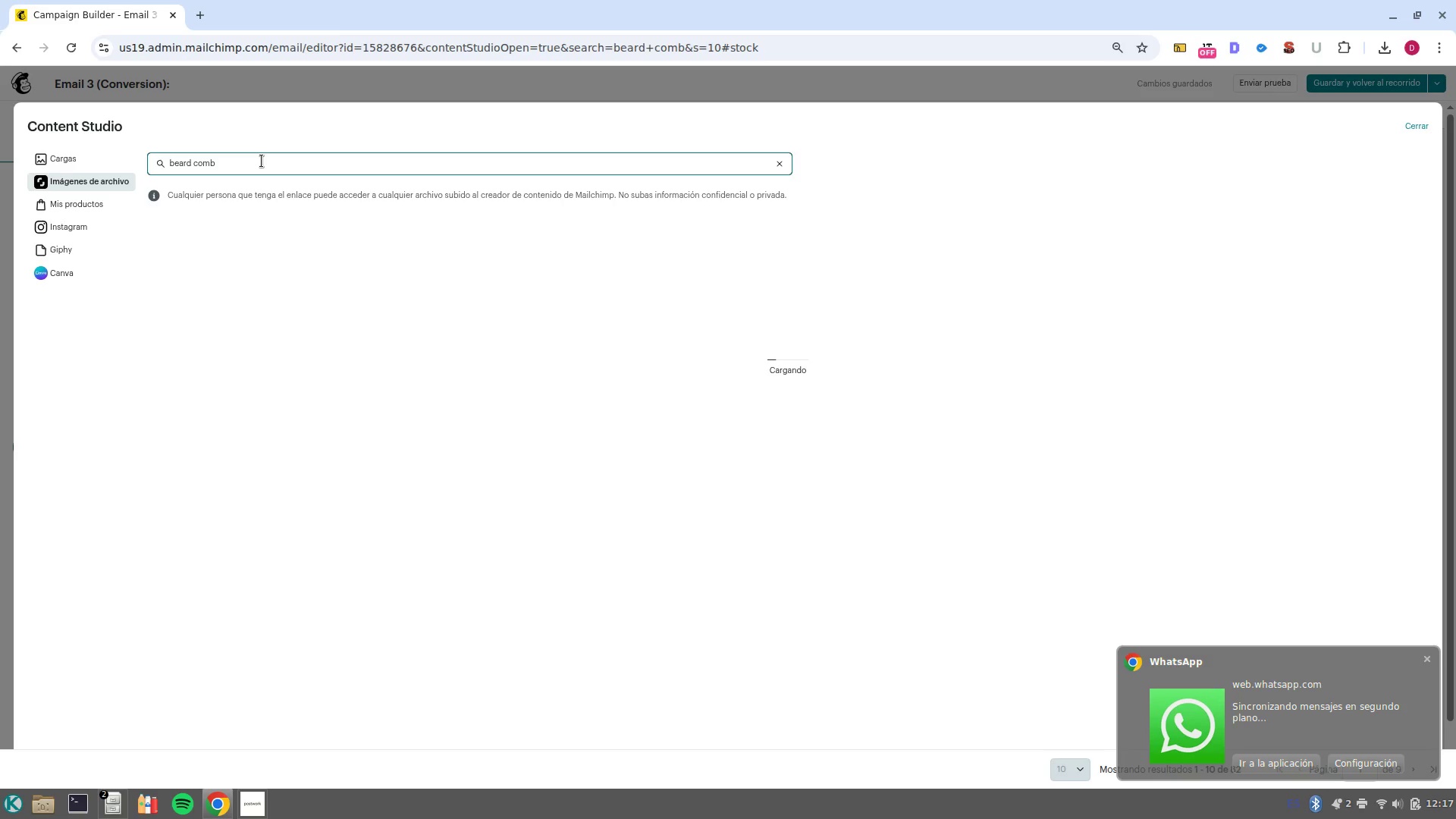 
wait(8.41)
 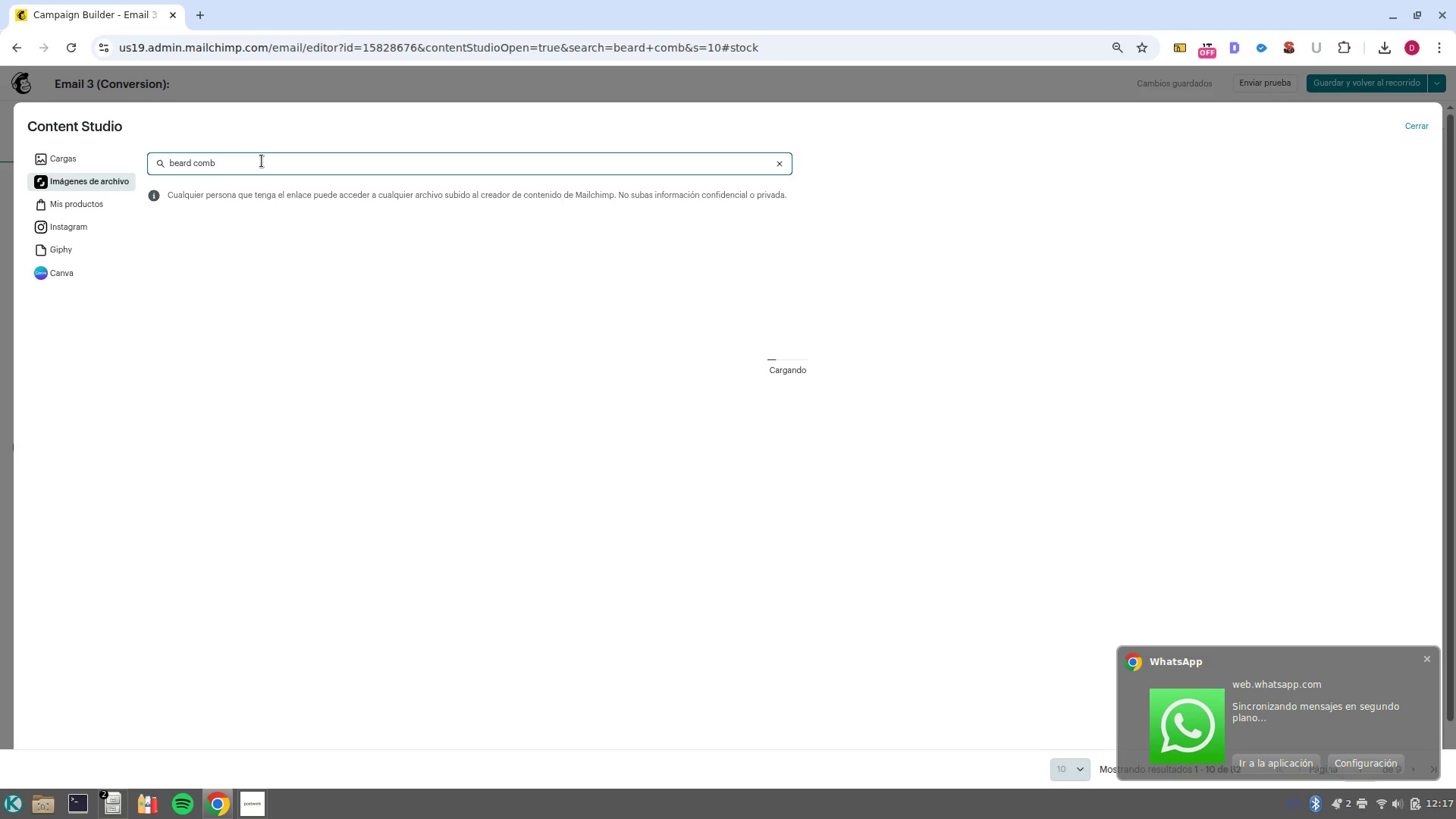 
left_click([1426, 661])
 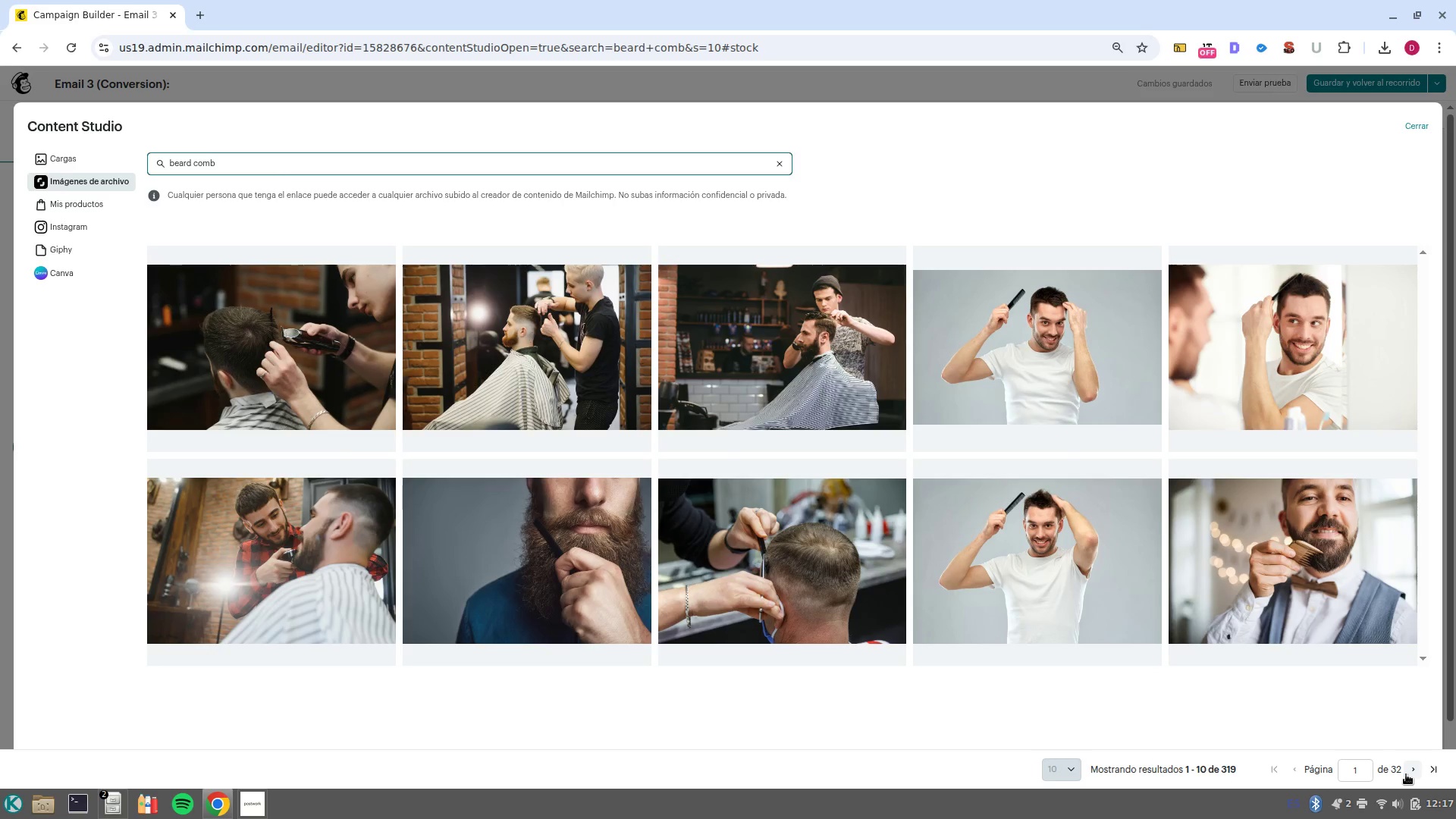 
left_click([1409, 776])
 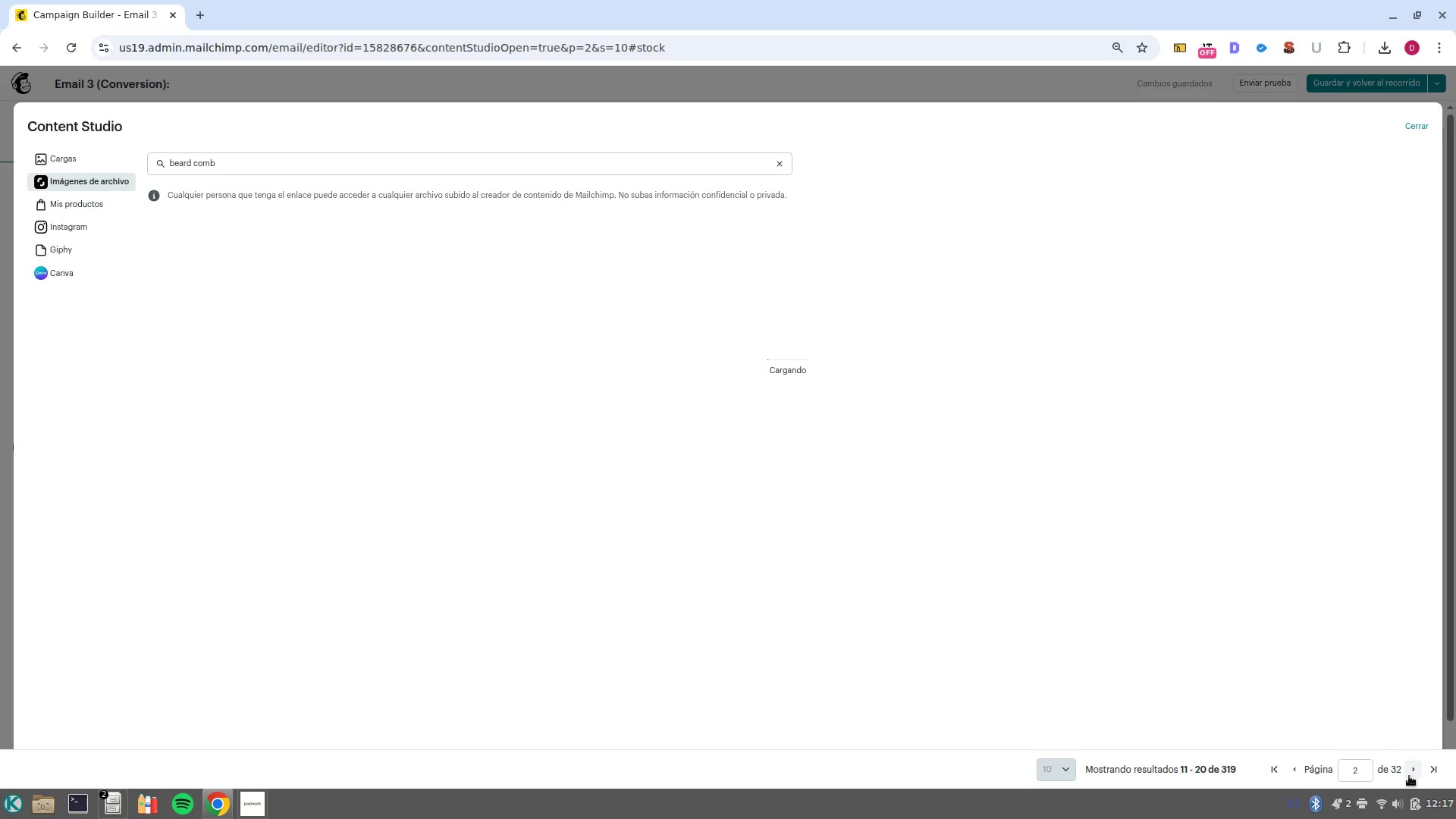 
wait(8.27)
 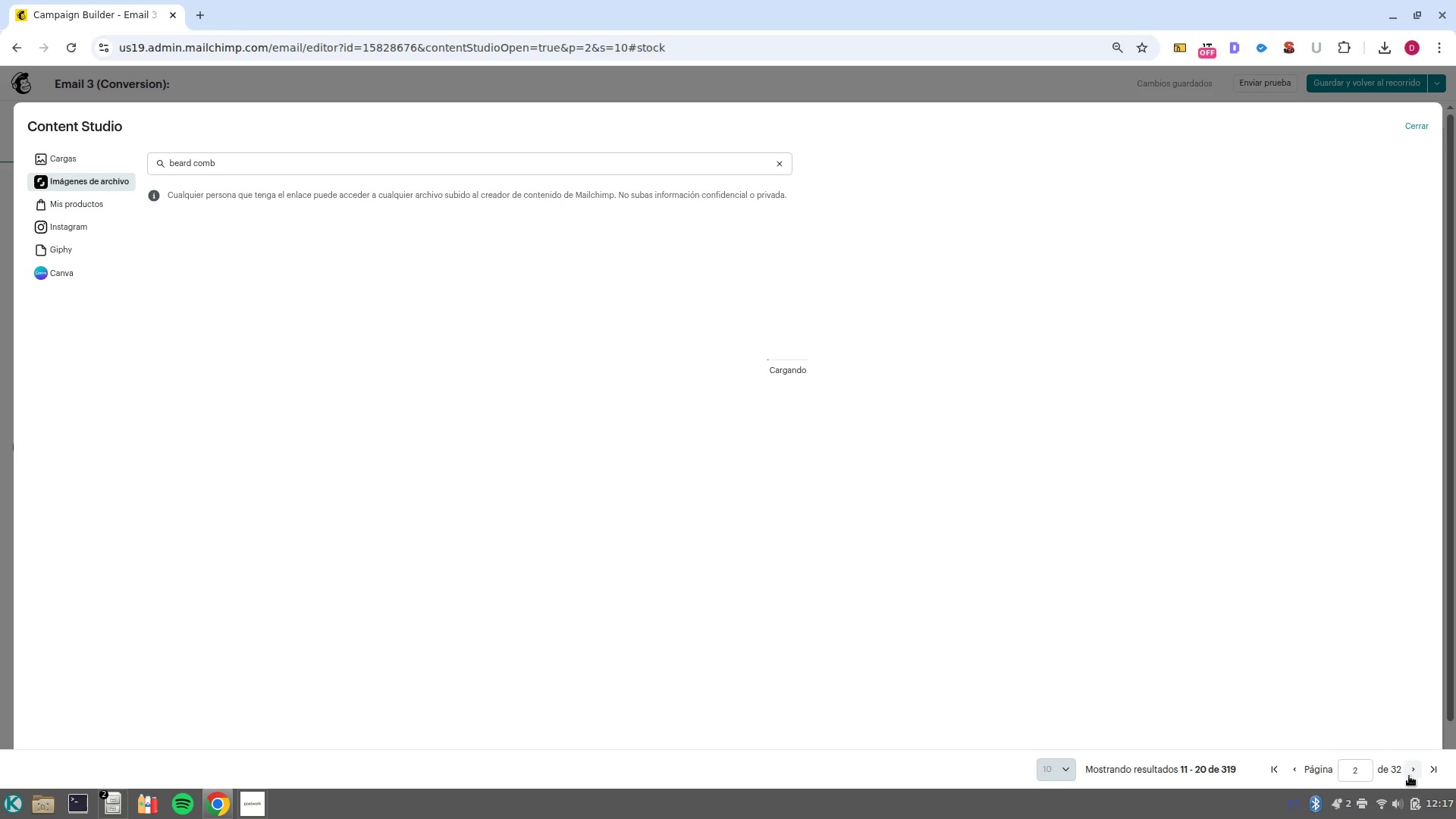 
left_click([262, 758])
 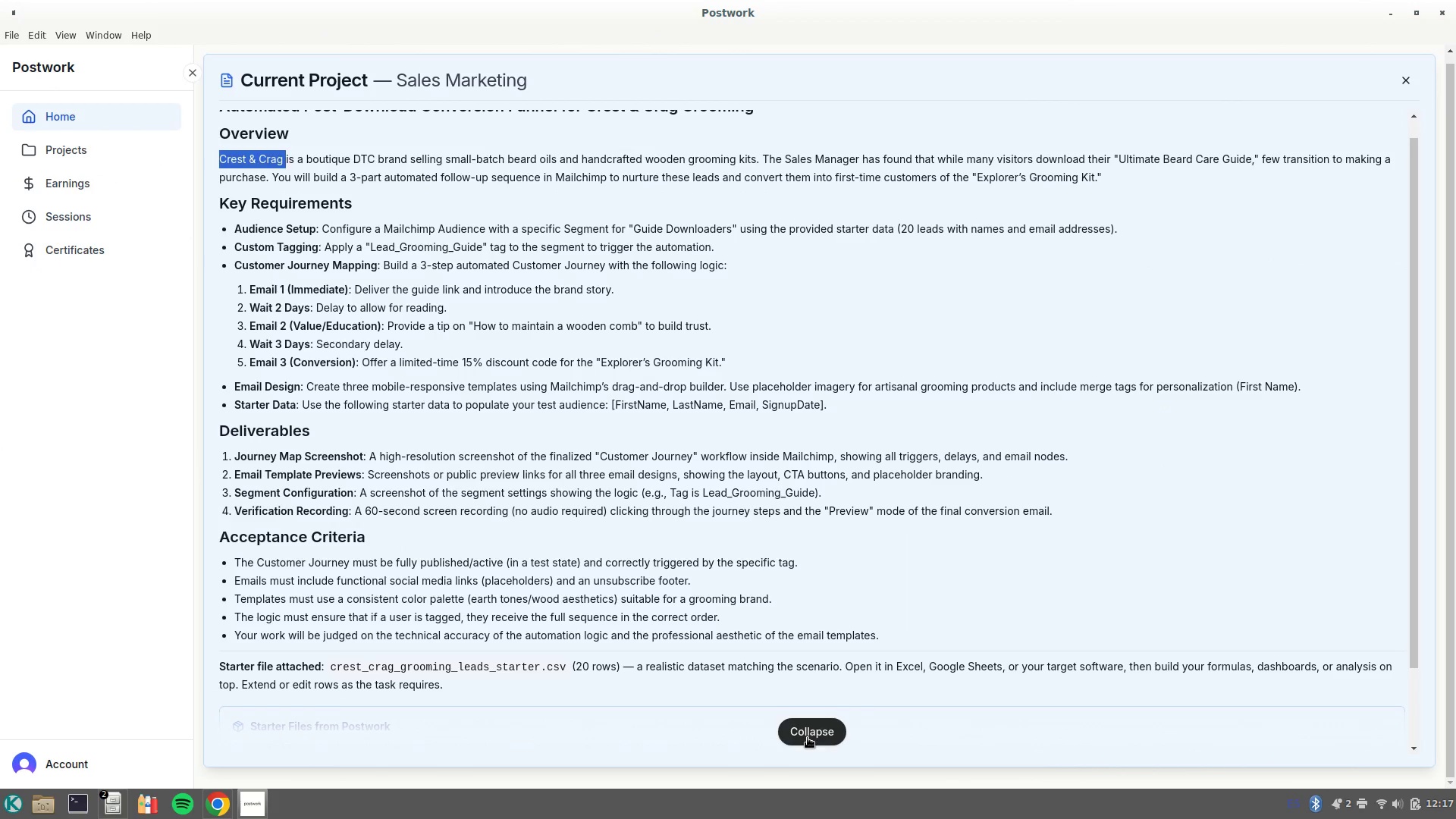 
left_click([810, 736])